 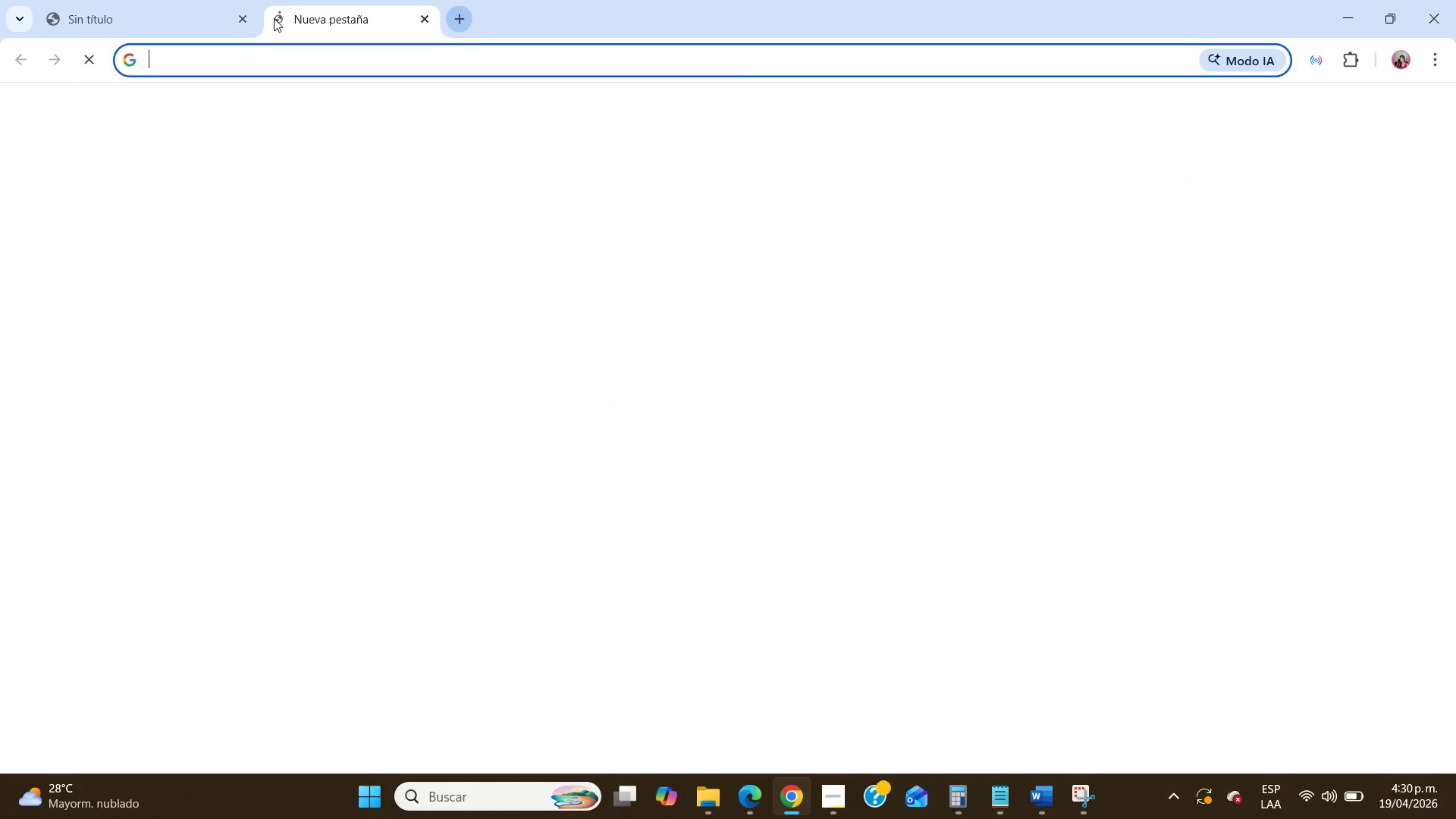 
type(hus)
 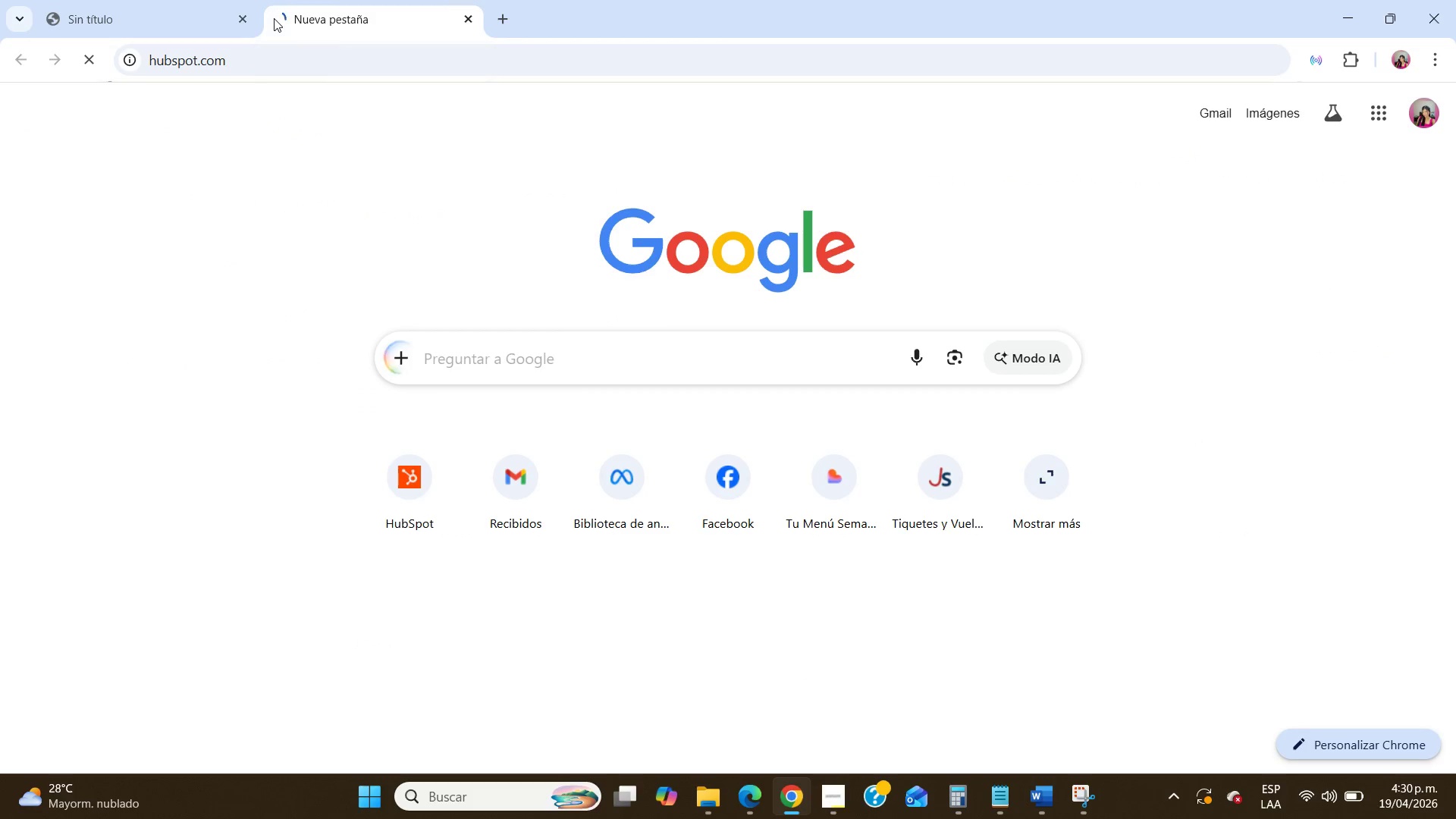 
wait(9.72)
 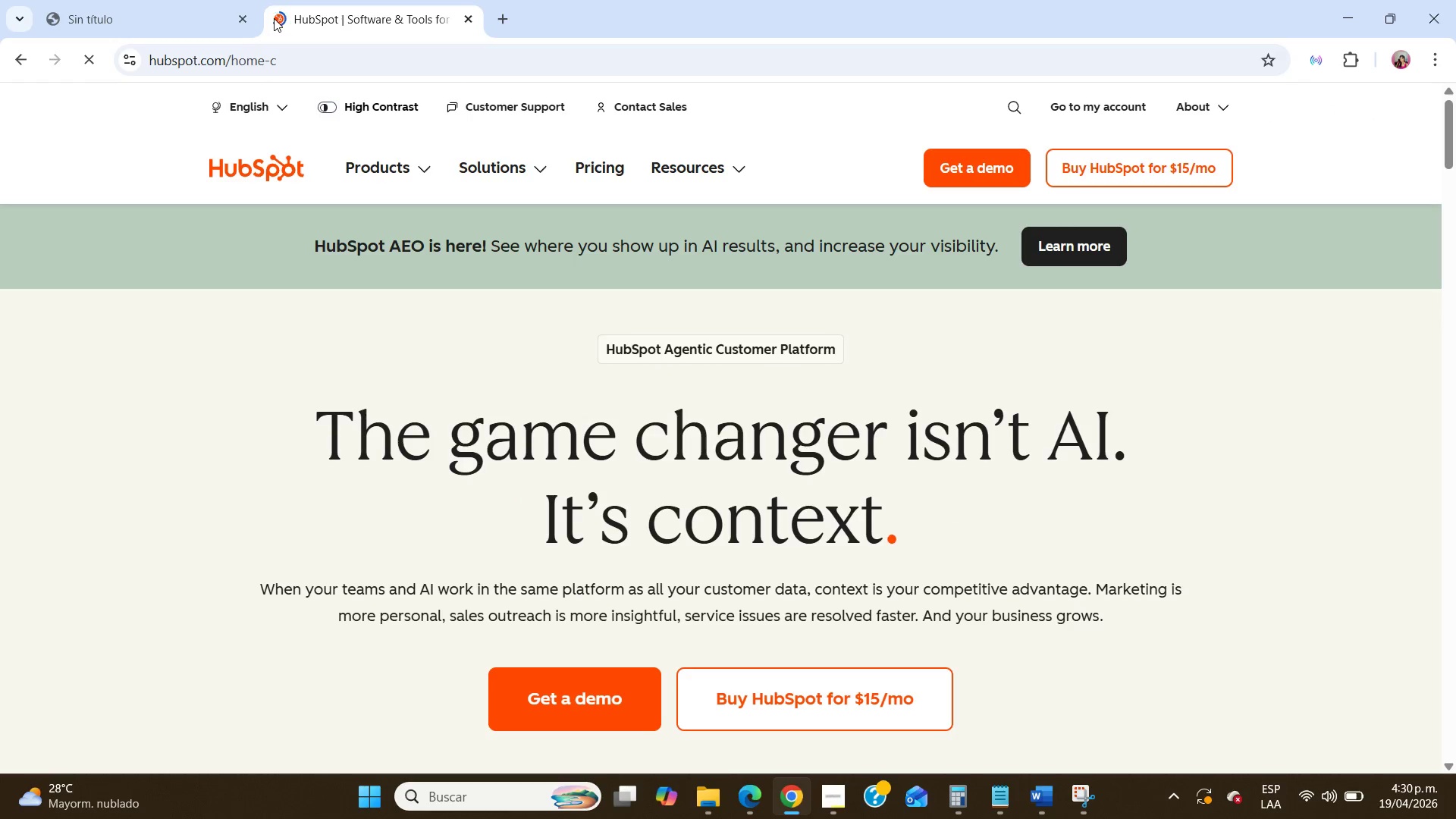 
left_click([1100, 108])
 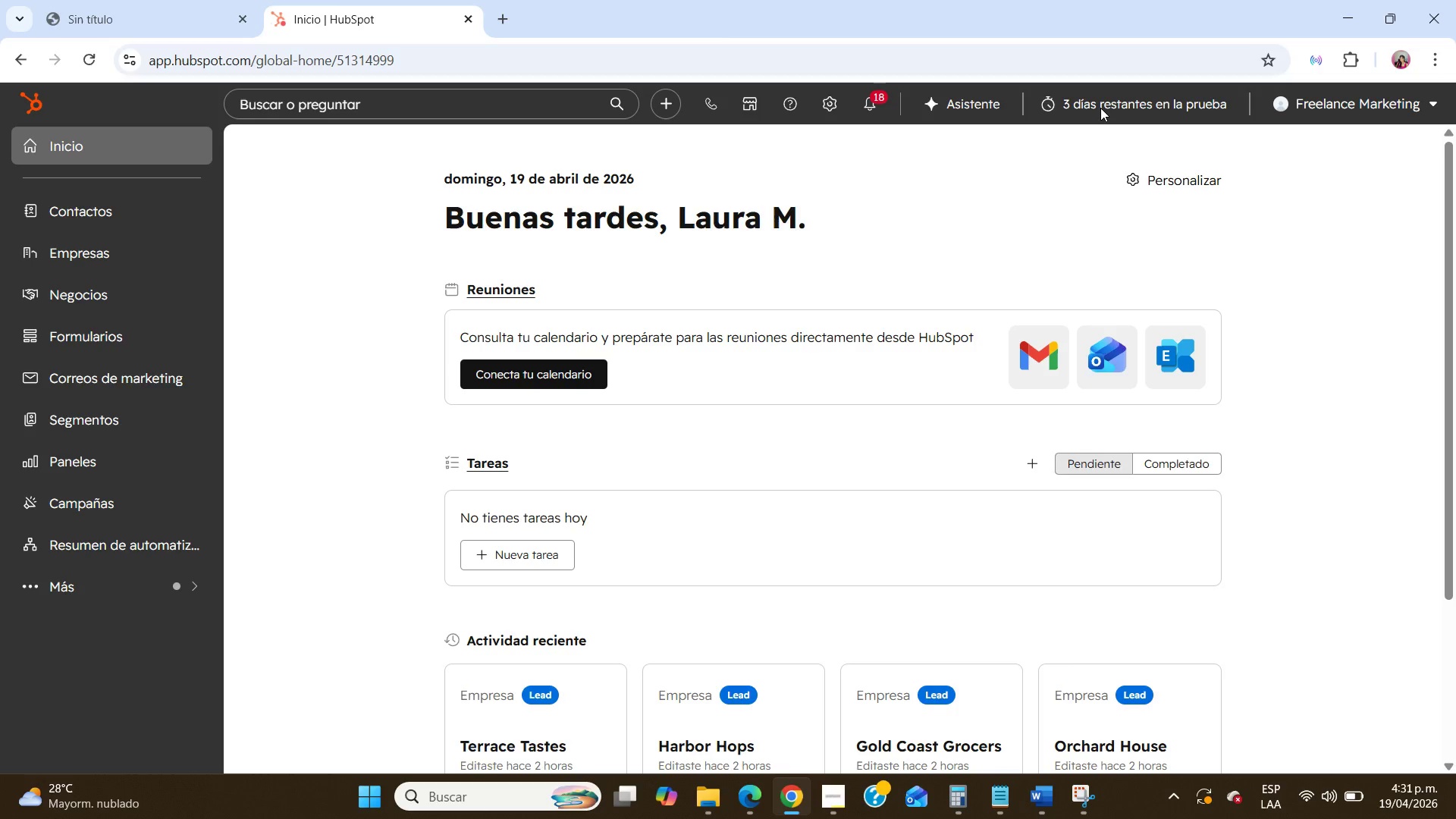 
wait(30.91)
 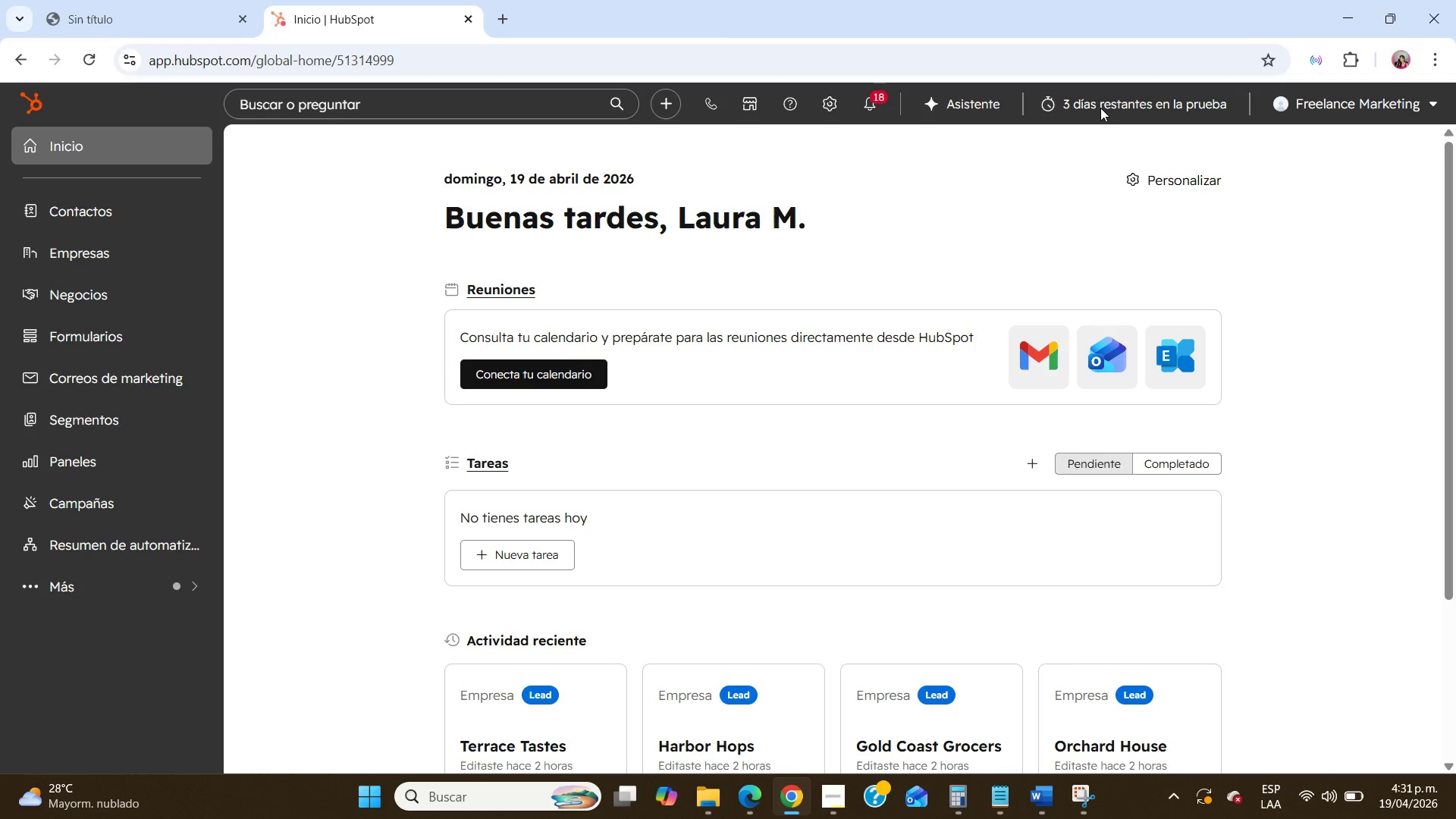 
left_click([865, 112])
 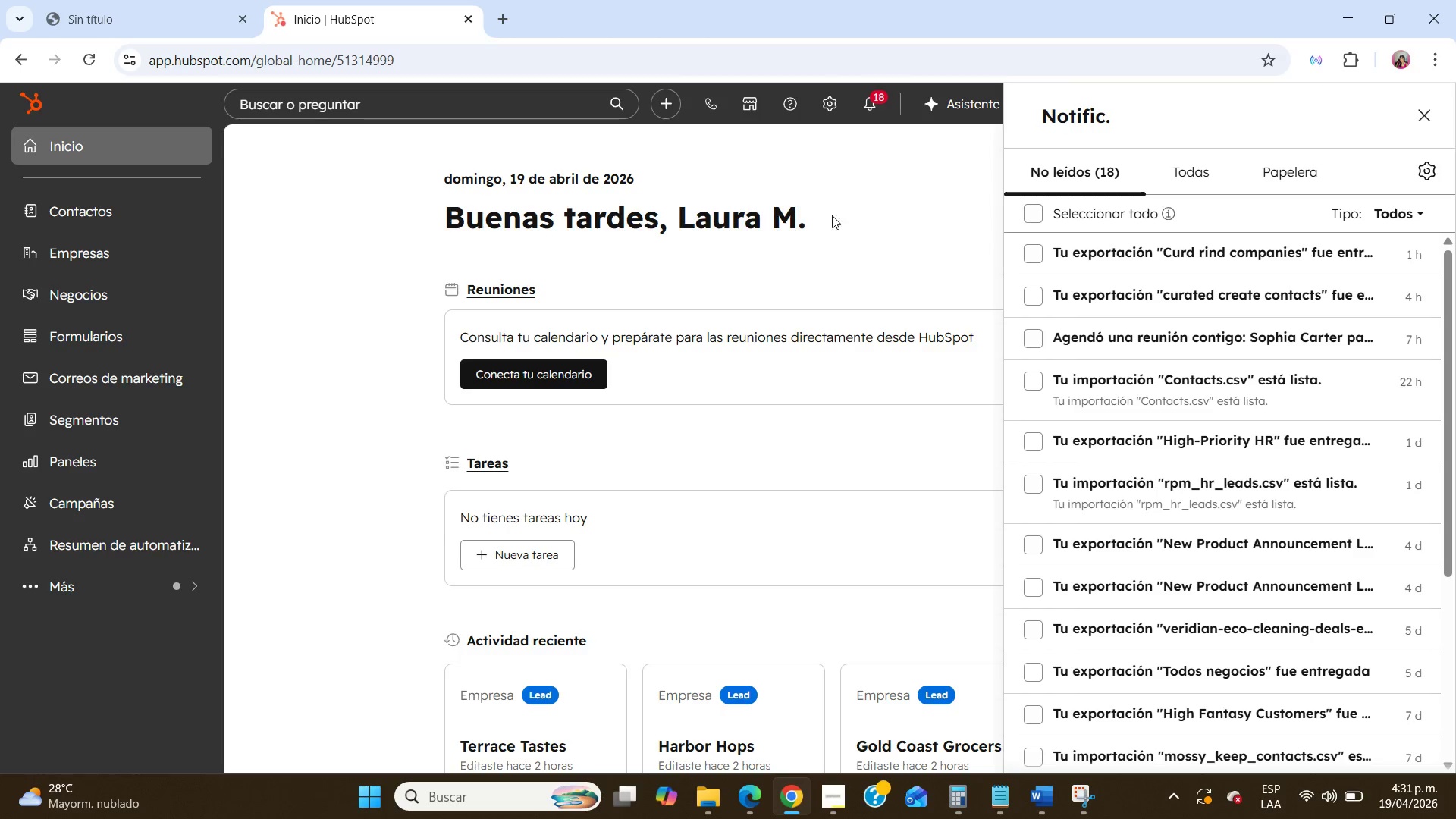 
left_click([852, 231])
 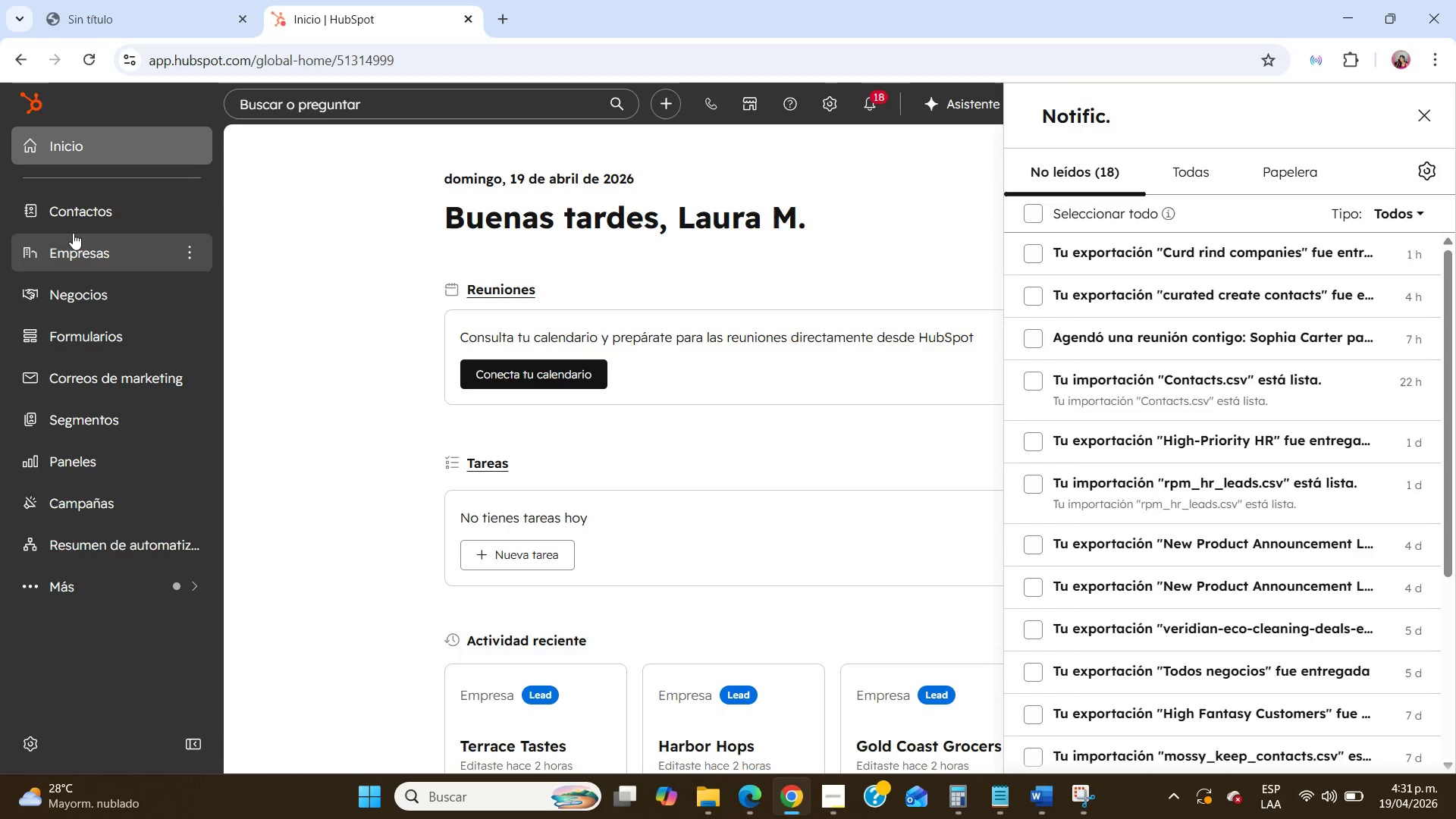 
left_click([71, 214])
 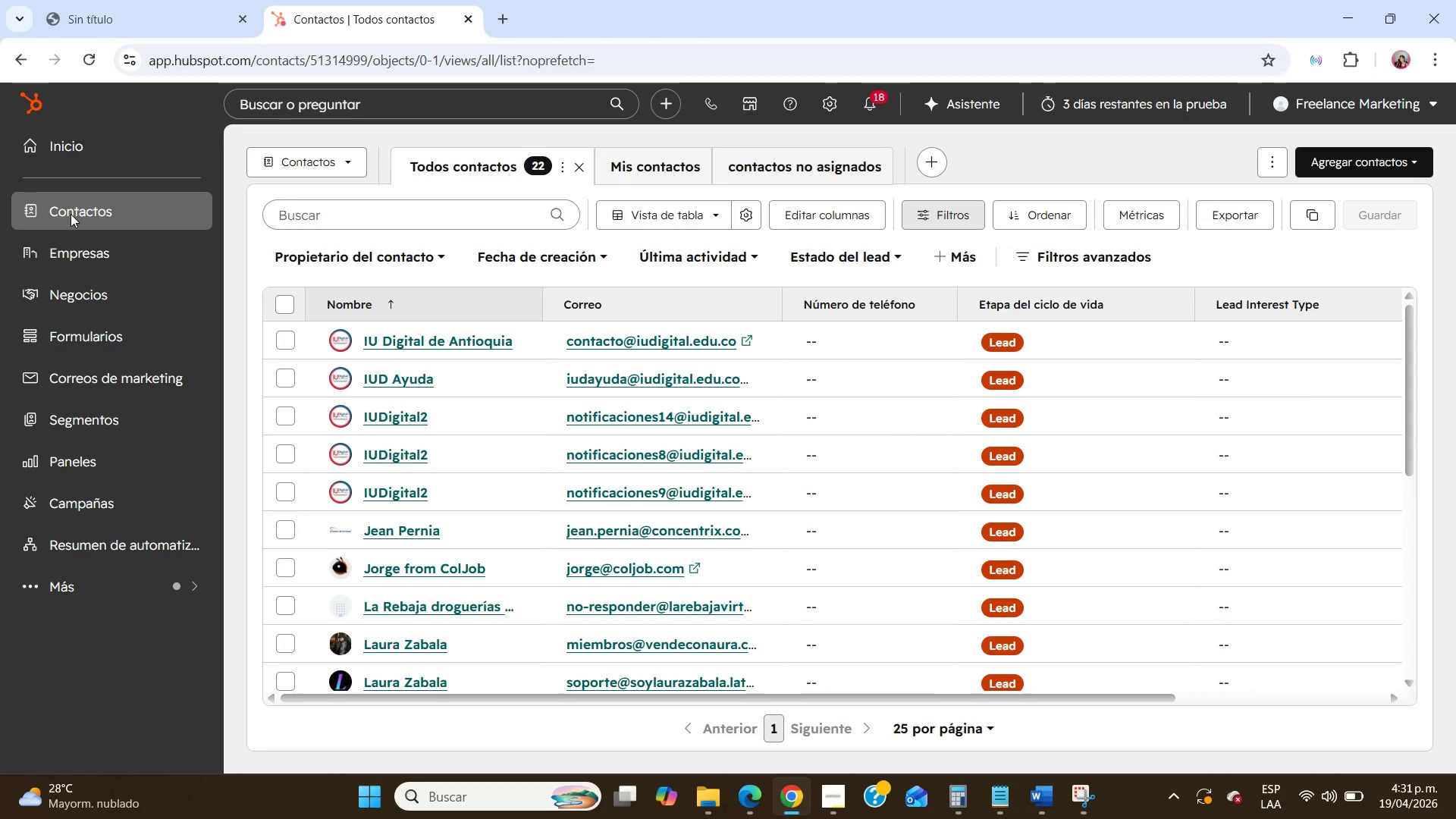 
wait(26.91)
 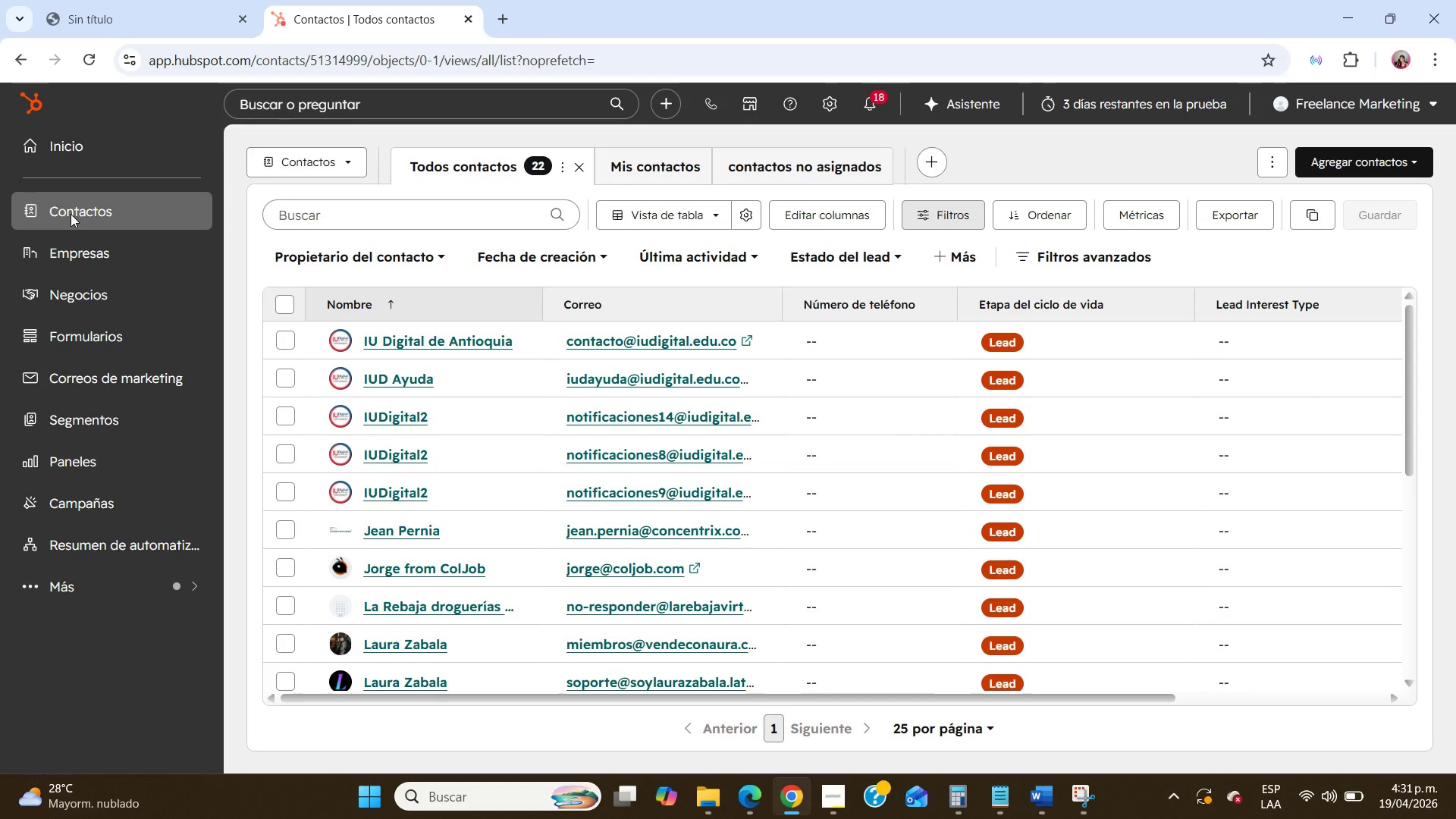 
scroll: coordinate [896, 458], scroll_direction: down, amount: 10.0
 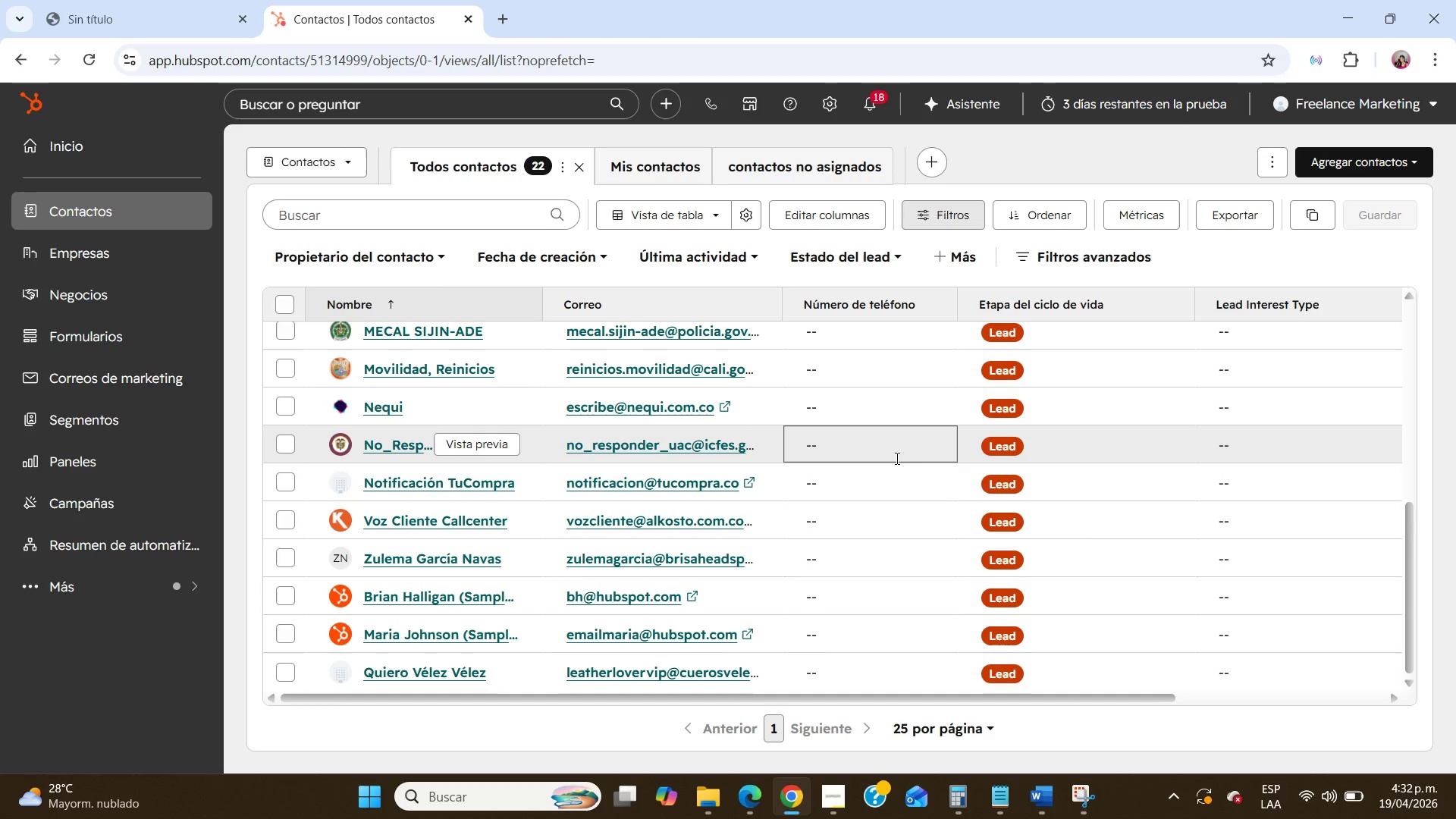 
wait(27.98)
 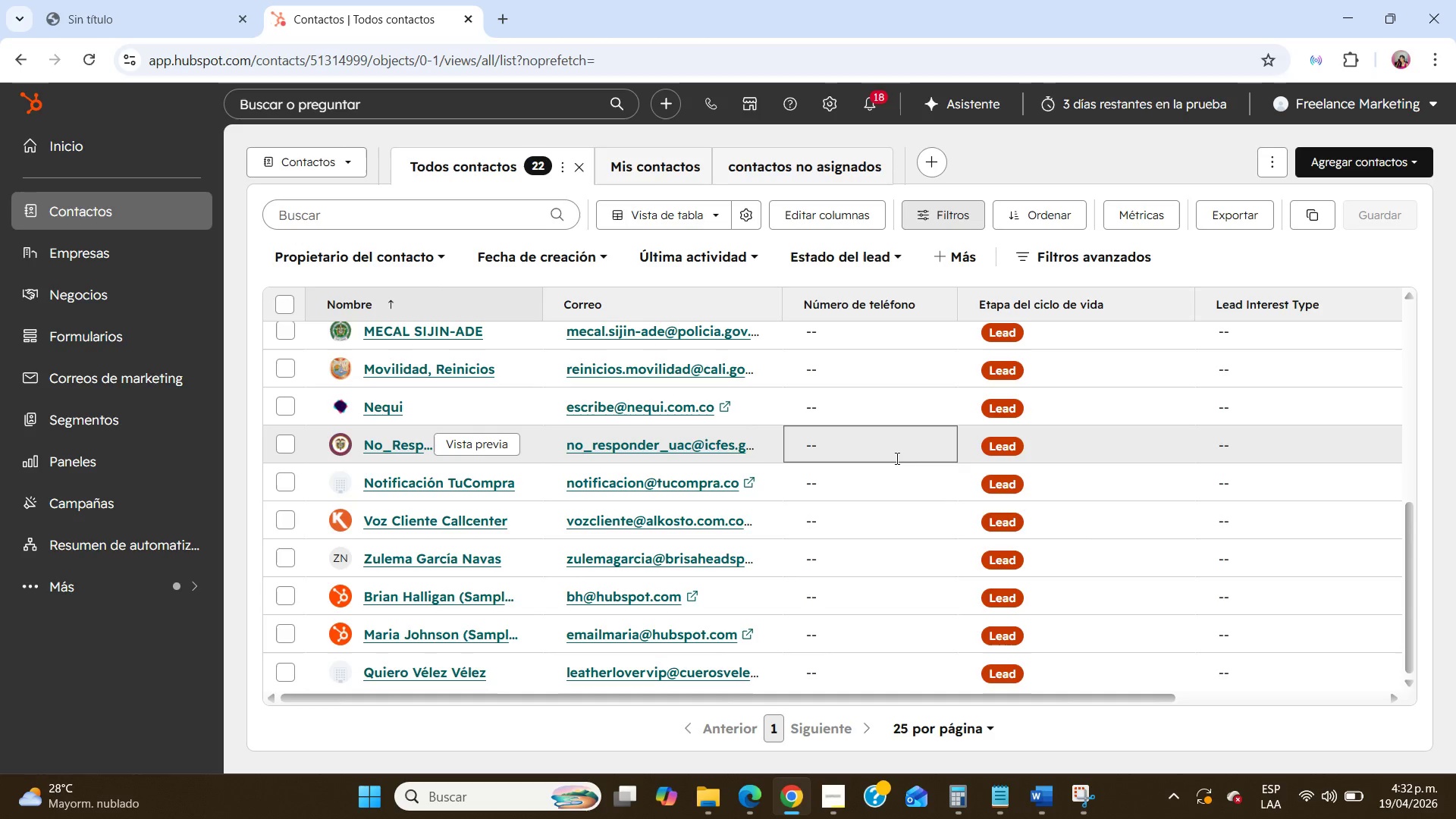 
scroll: coordinate [896, 458], scroll_direction: down, amount: 7.0
 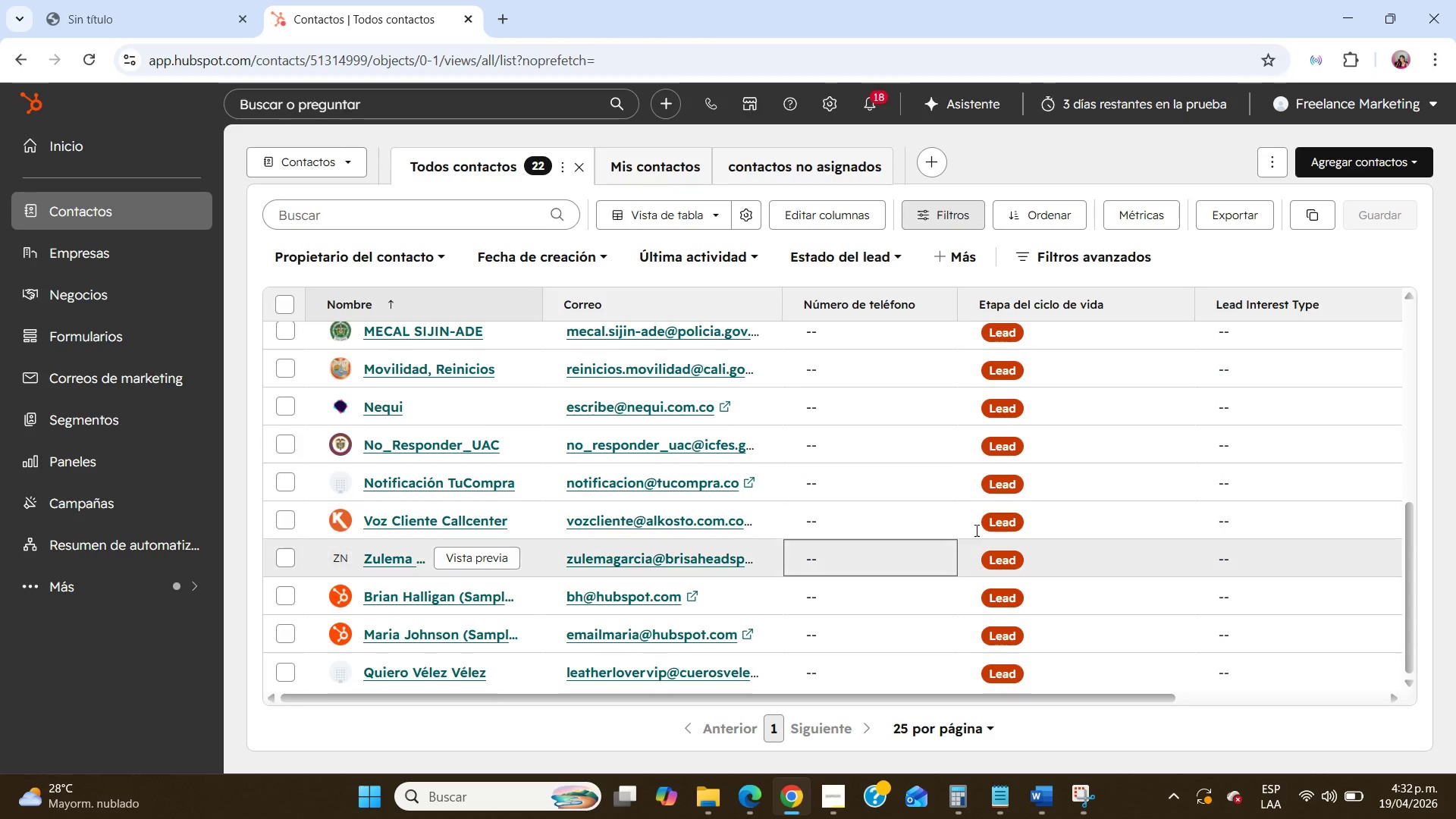 
scroll: coordinate [1025, 500], scroll_direction: up, amount: 35.0
 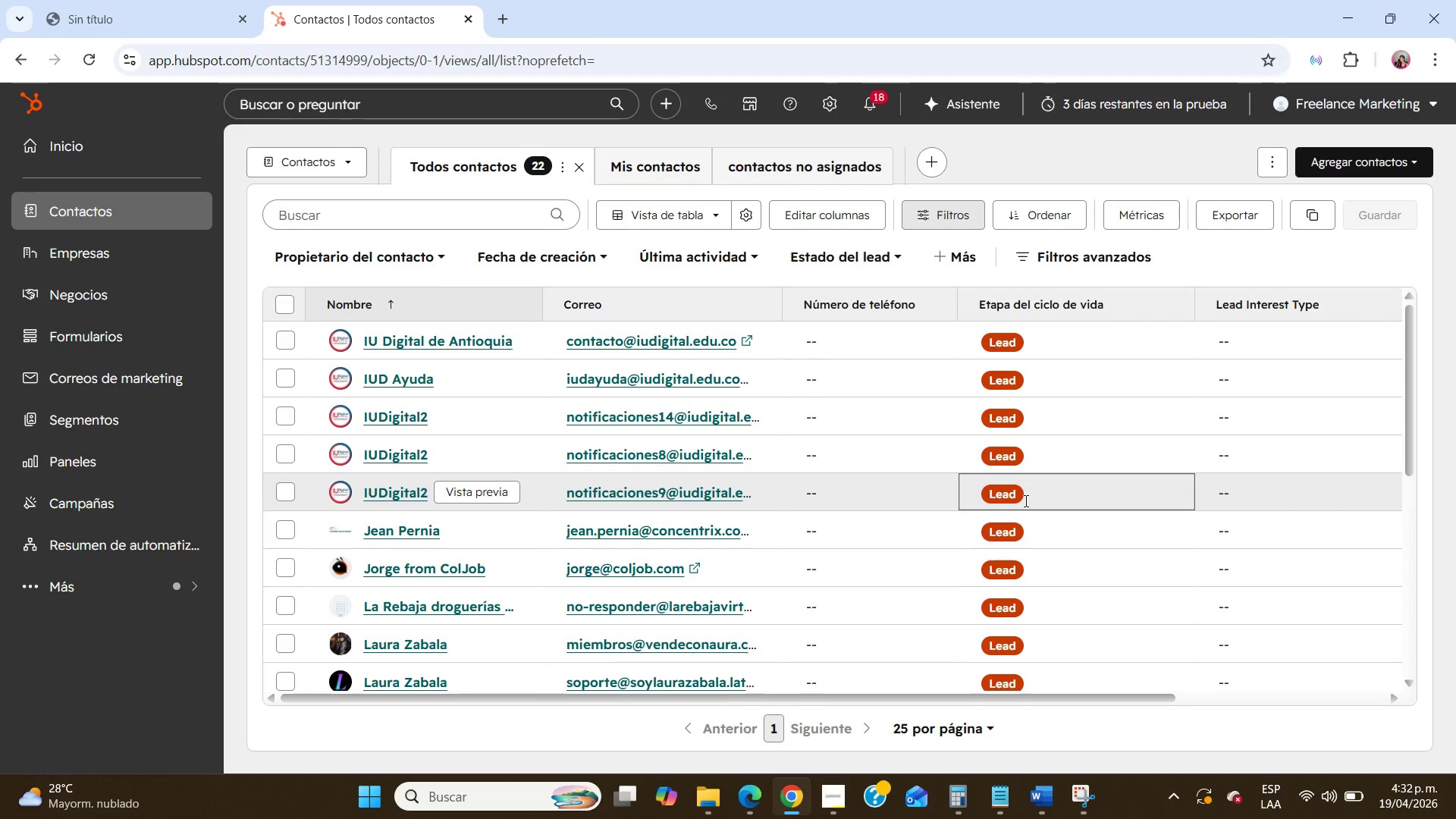 
wait(6.8)
 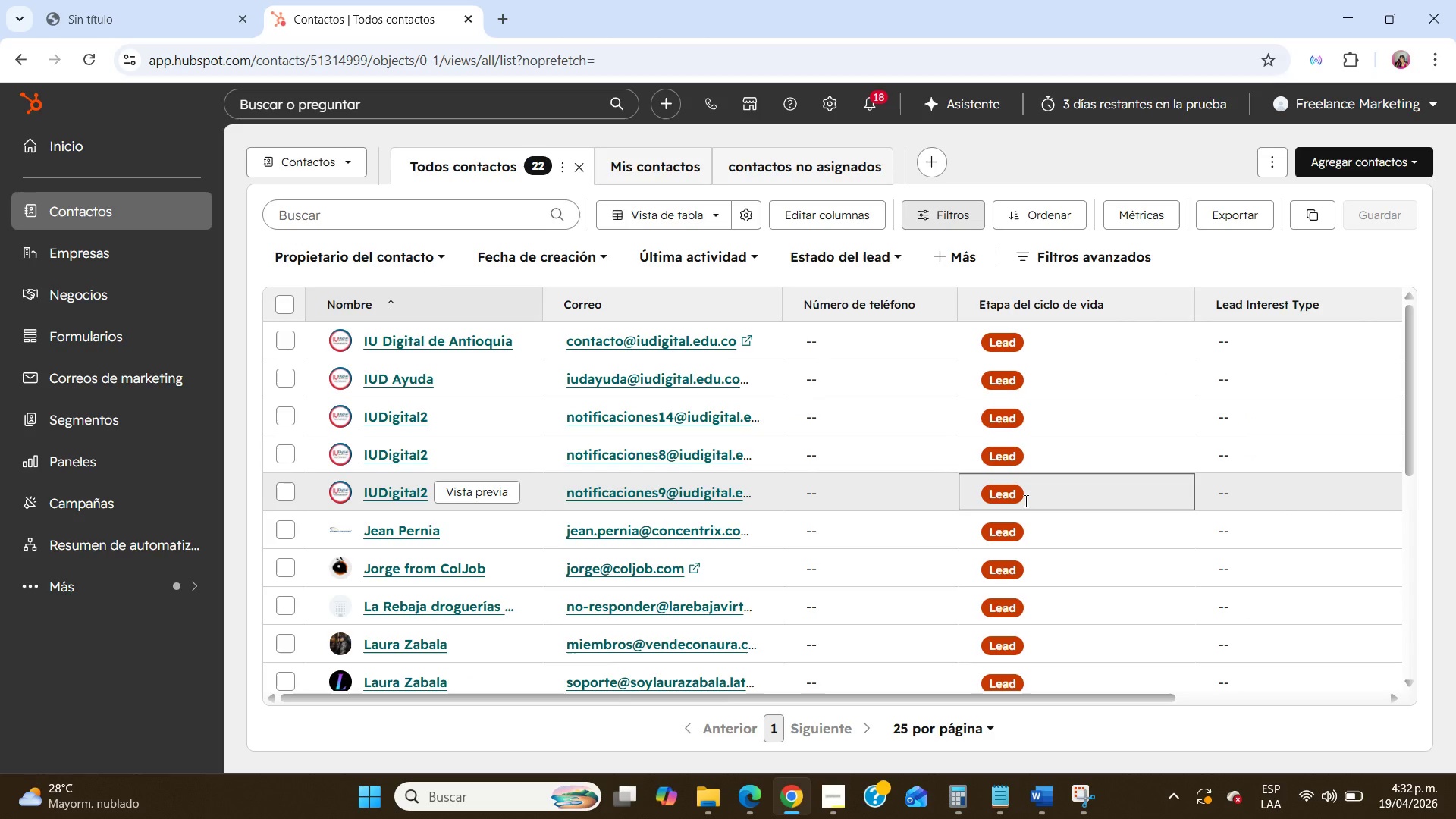 
scroll: coordinate [412, 428], scroll_direction: up, amount: 2.0
 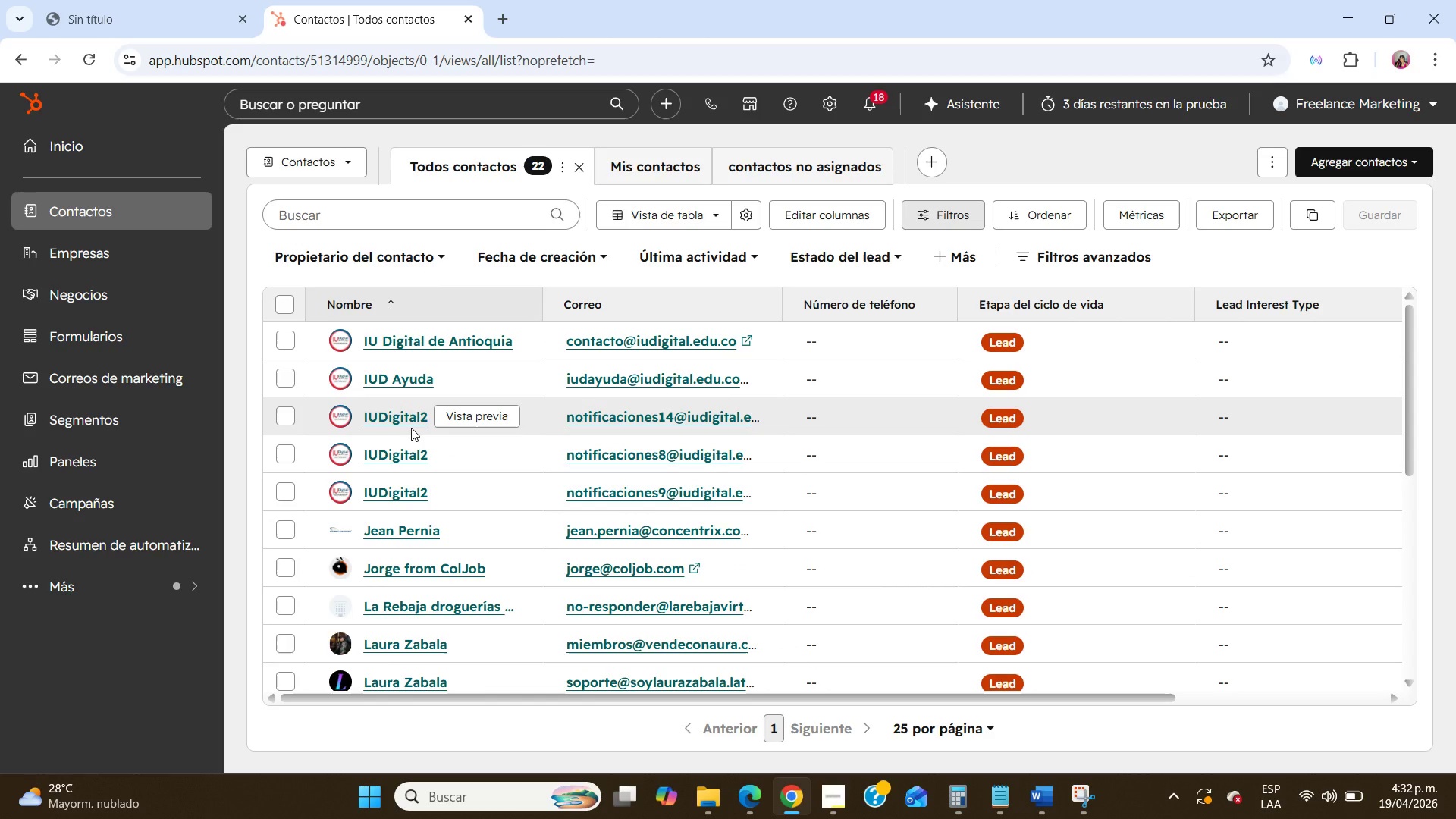 
wait(12.39)
 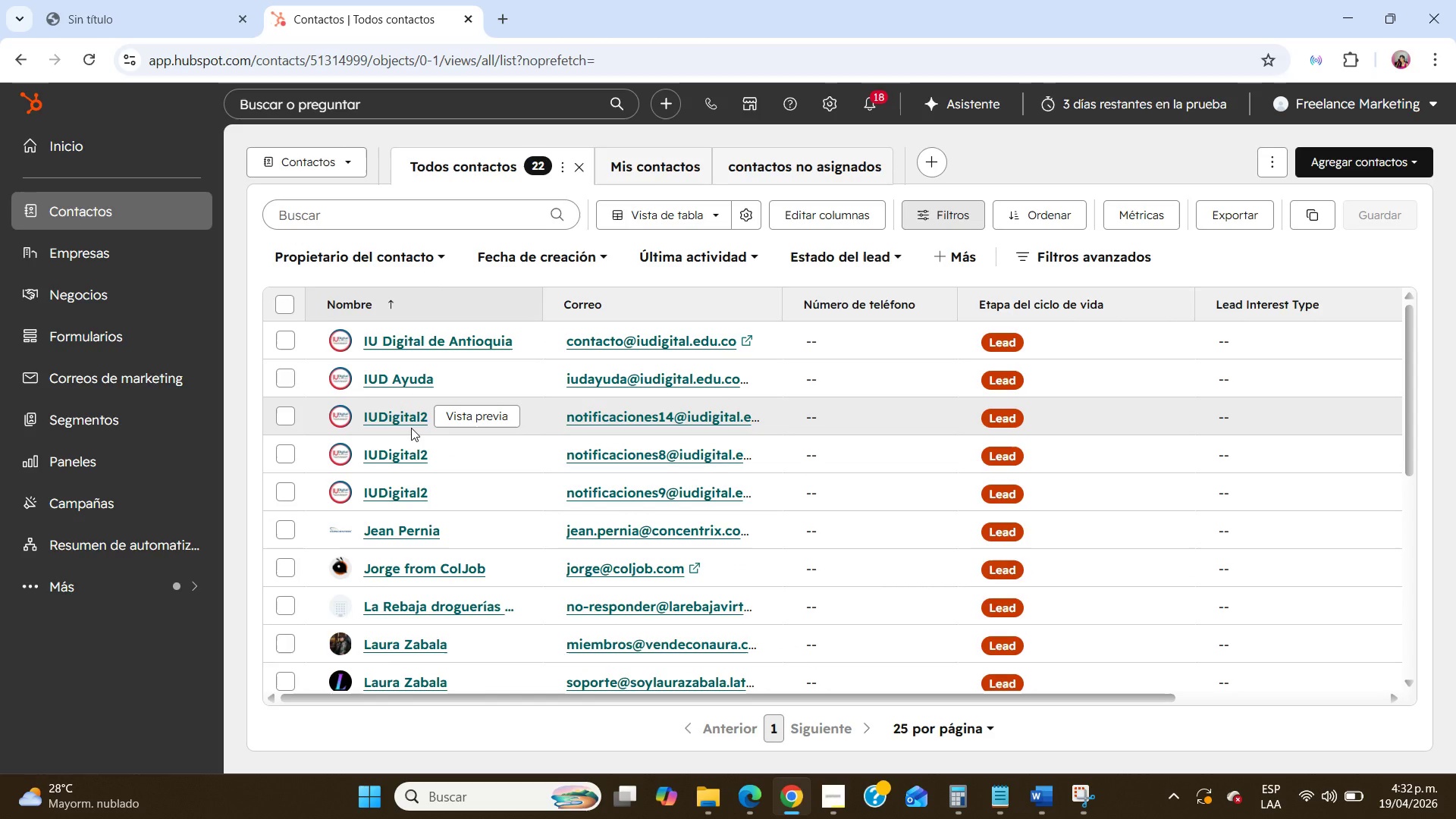 
scroll: coordinate [698, 457], scroll_direction: none, amount: 0.0
 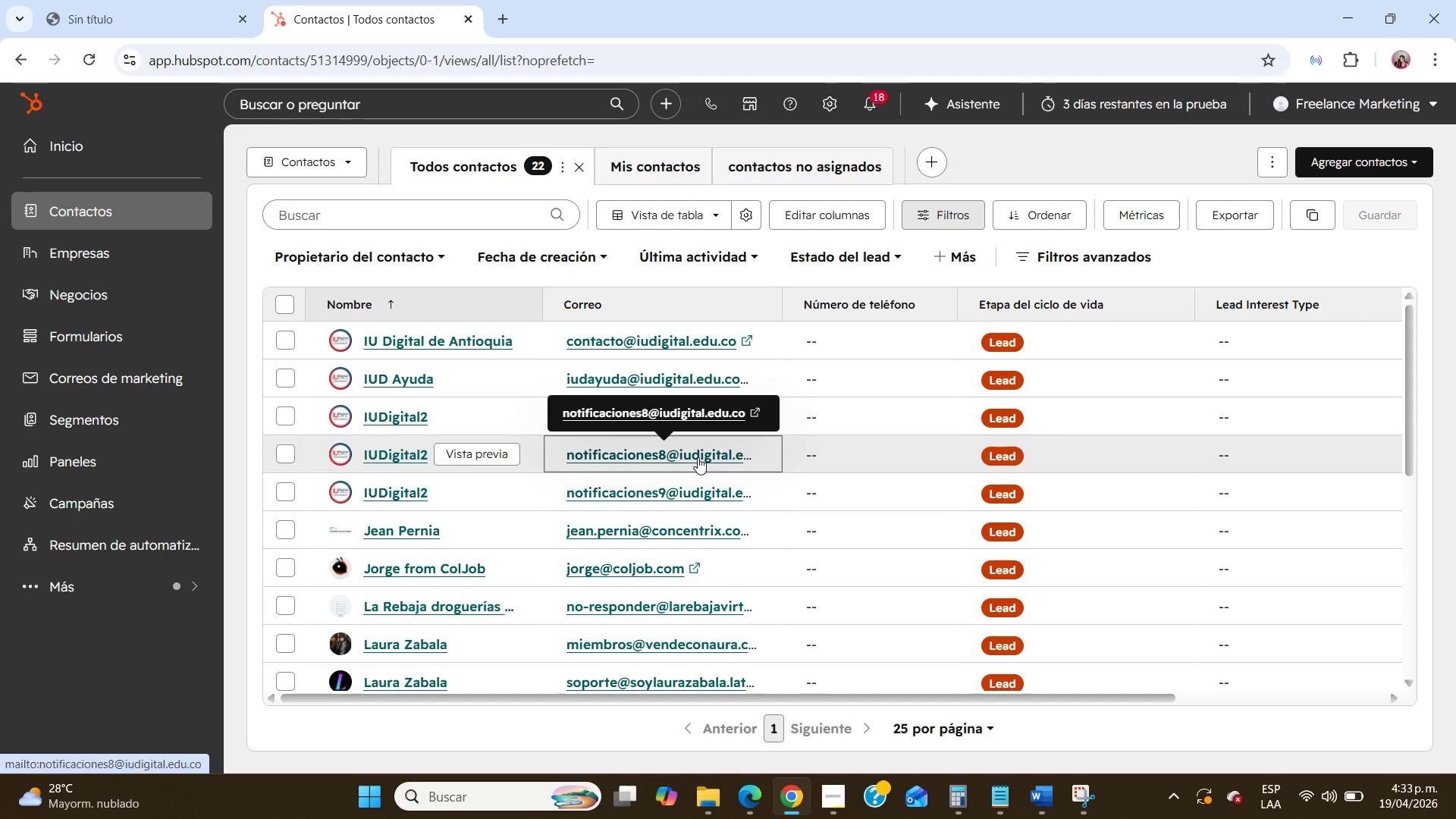 
wait(26.73)
 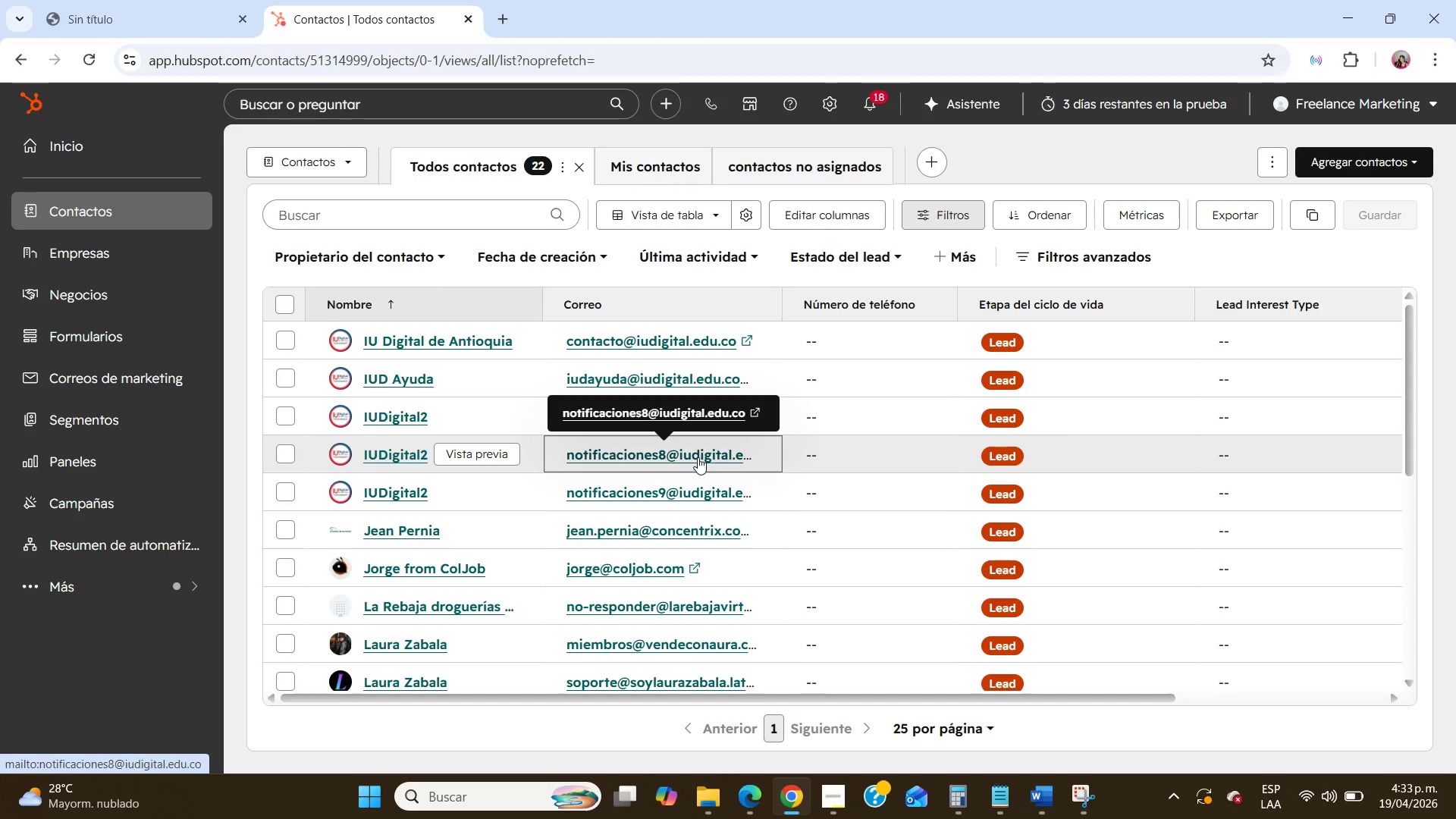 
scroll: coordinate [880, 429], scroll_direction: up, amount: 2.0
 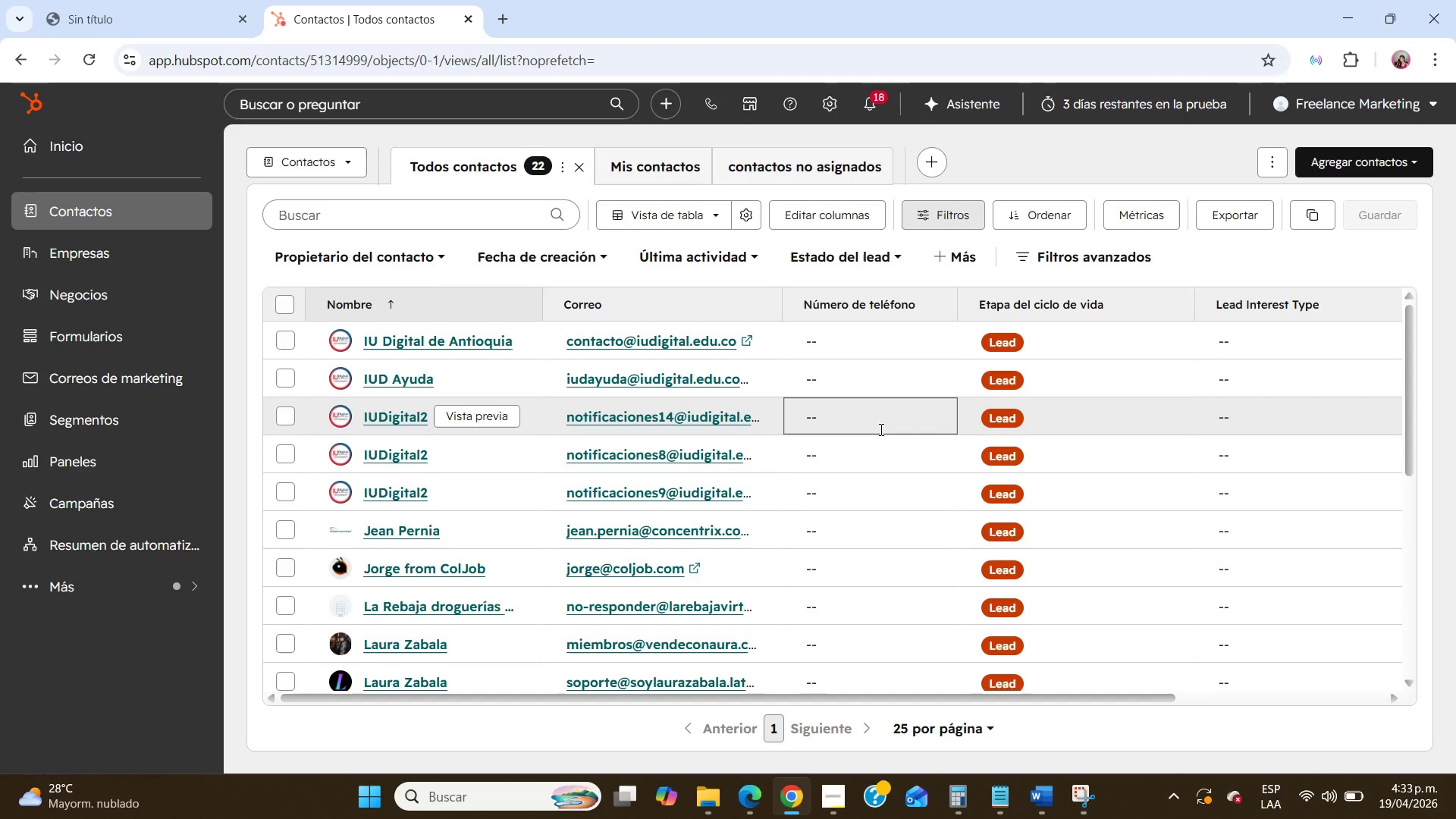 
wait(25.82)
 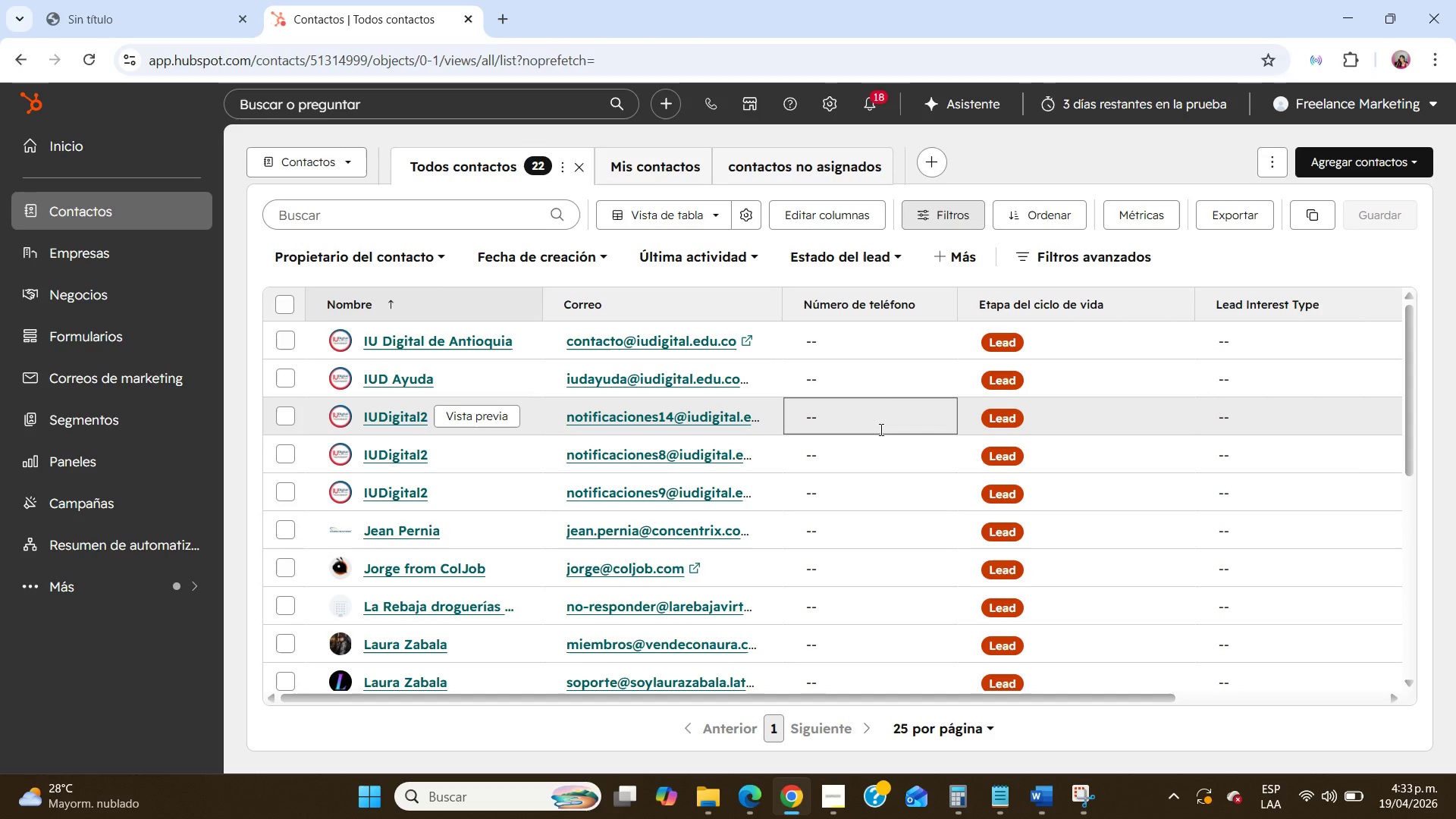 
scroll: coordinate [102, 555], scroll_direction: up, amount: 1.0
 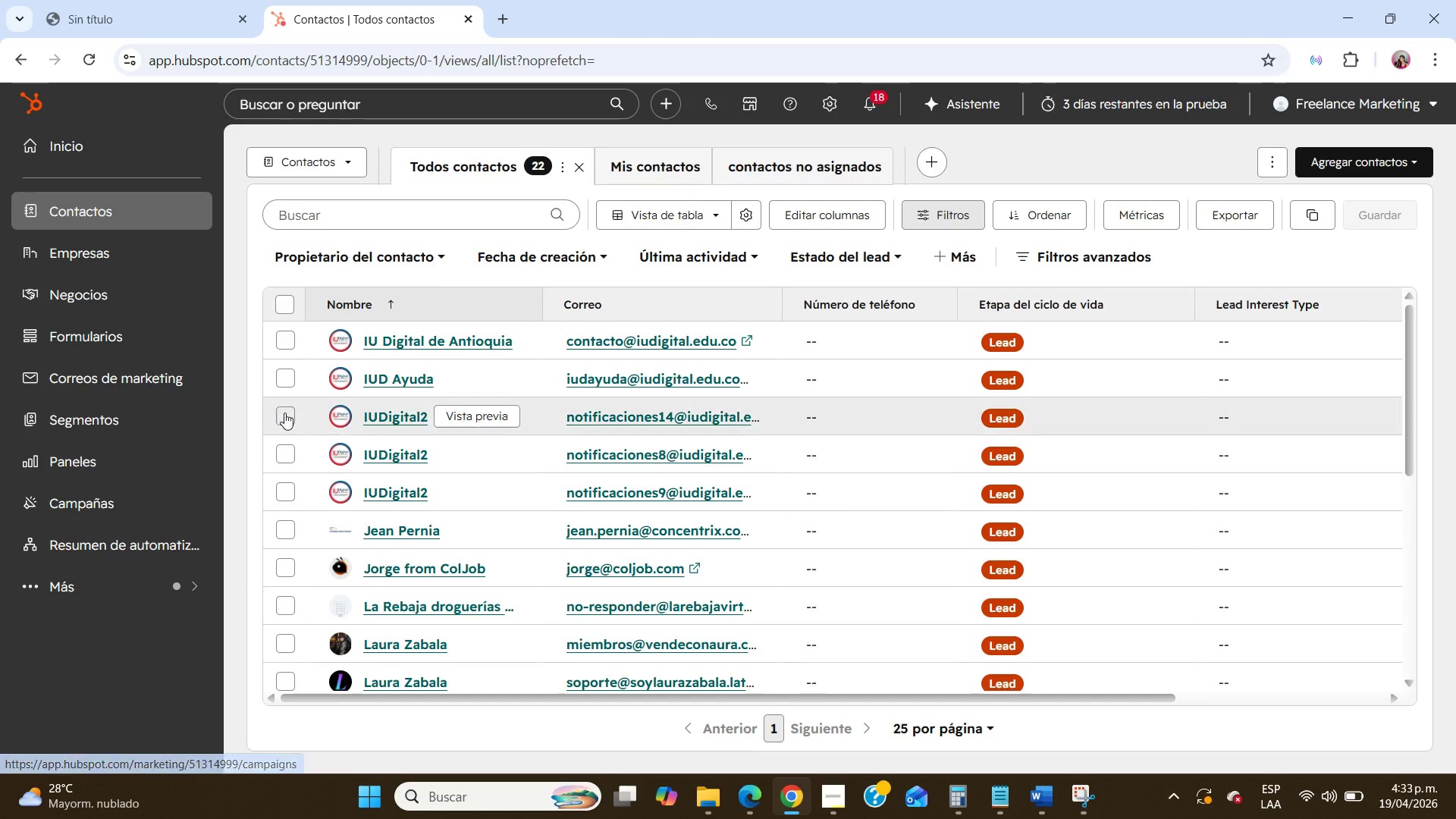 
scroll: coordinate [284, 413], scroll_direction: down, amount: 10.0
 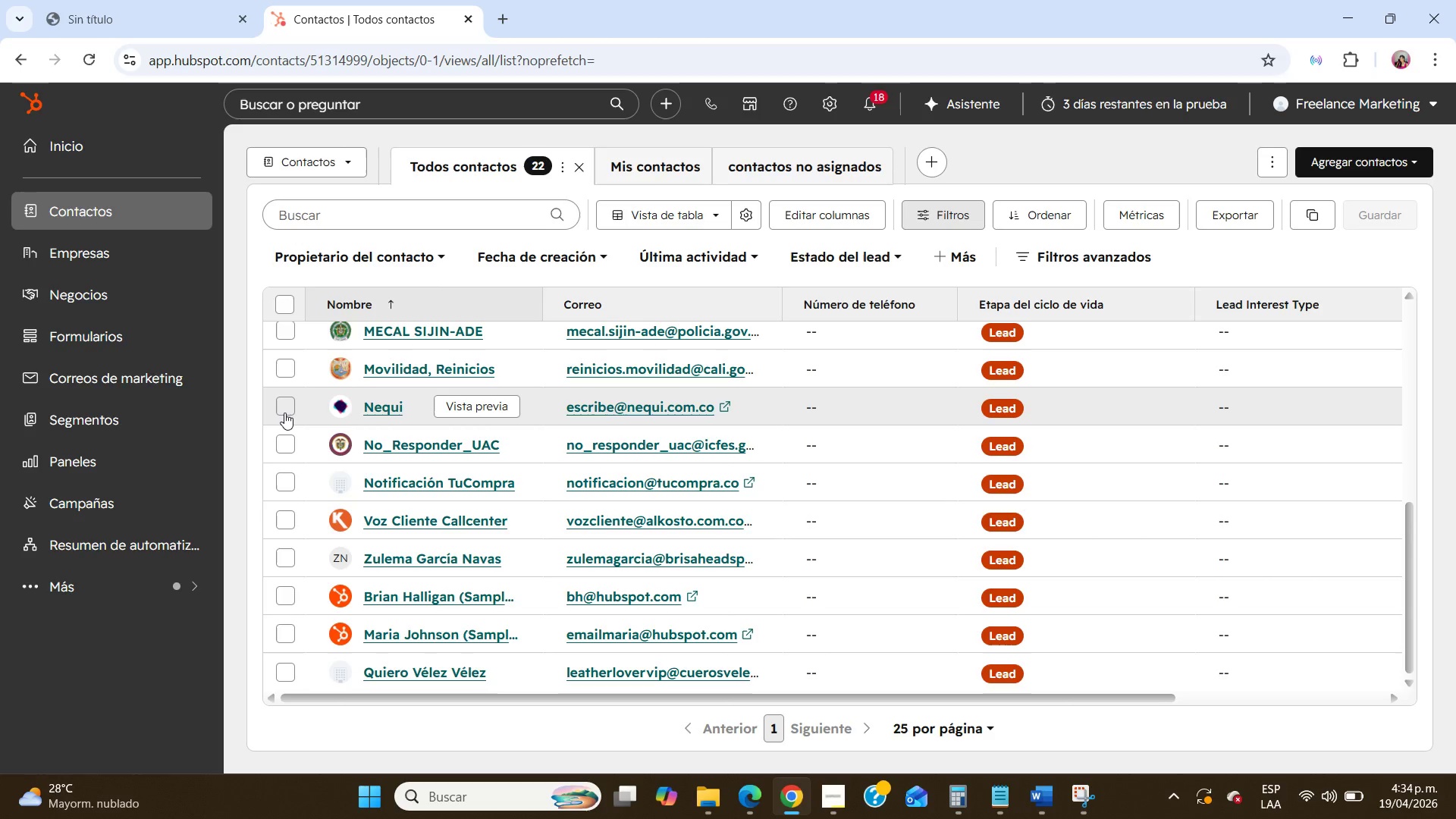 
wait(33.05)
 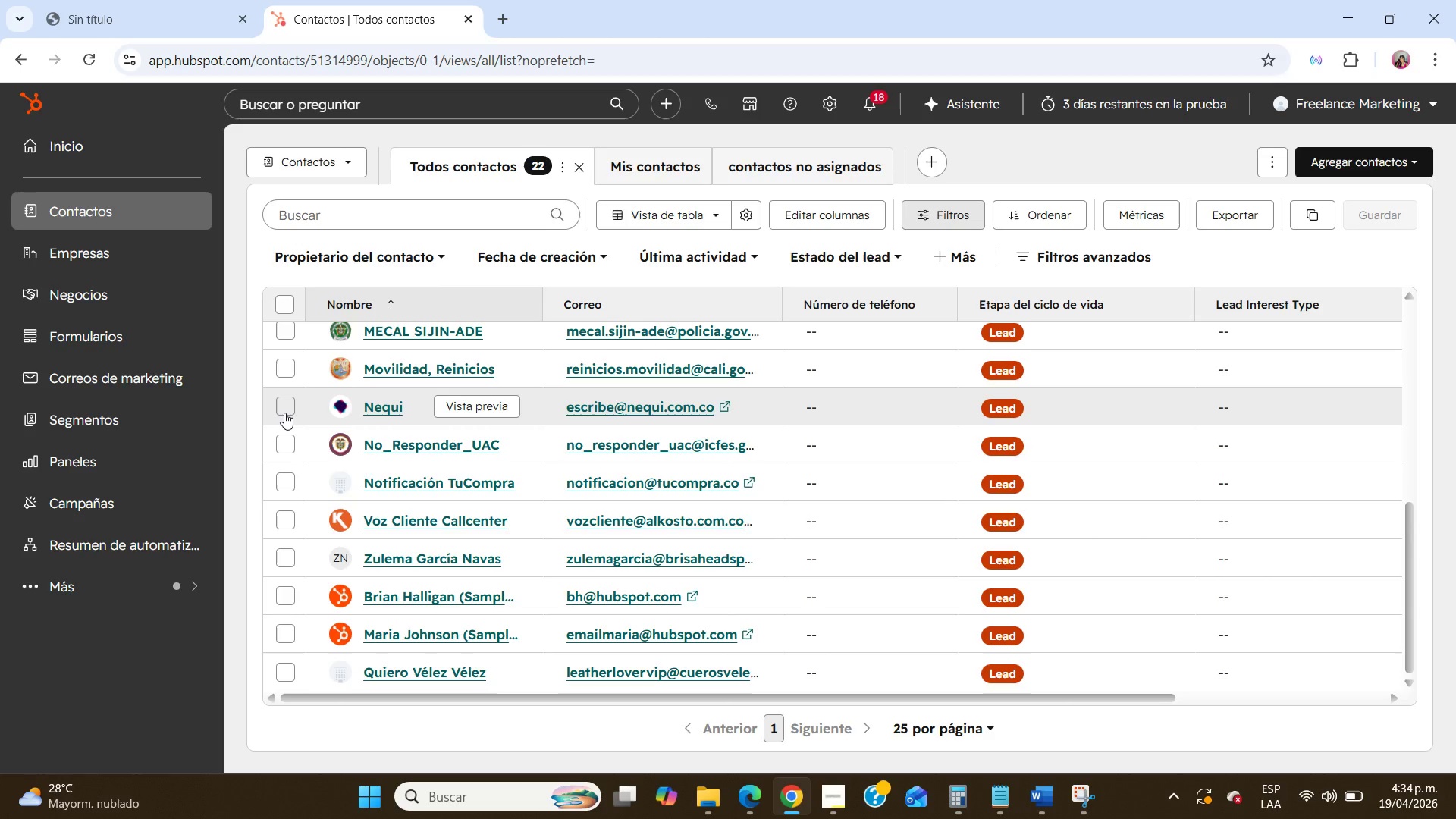 
scroll: coordinate [395, 495], scroll_direction: none, amount: 0.0
 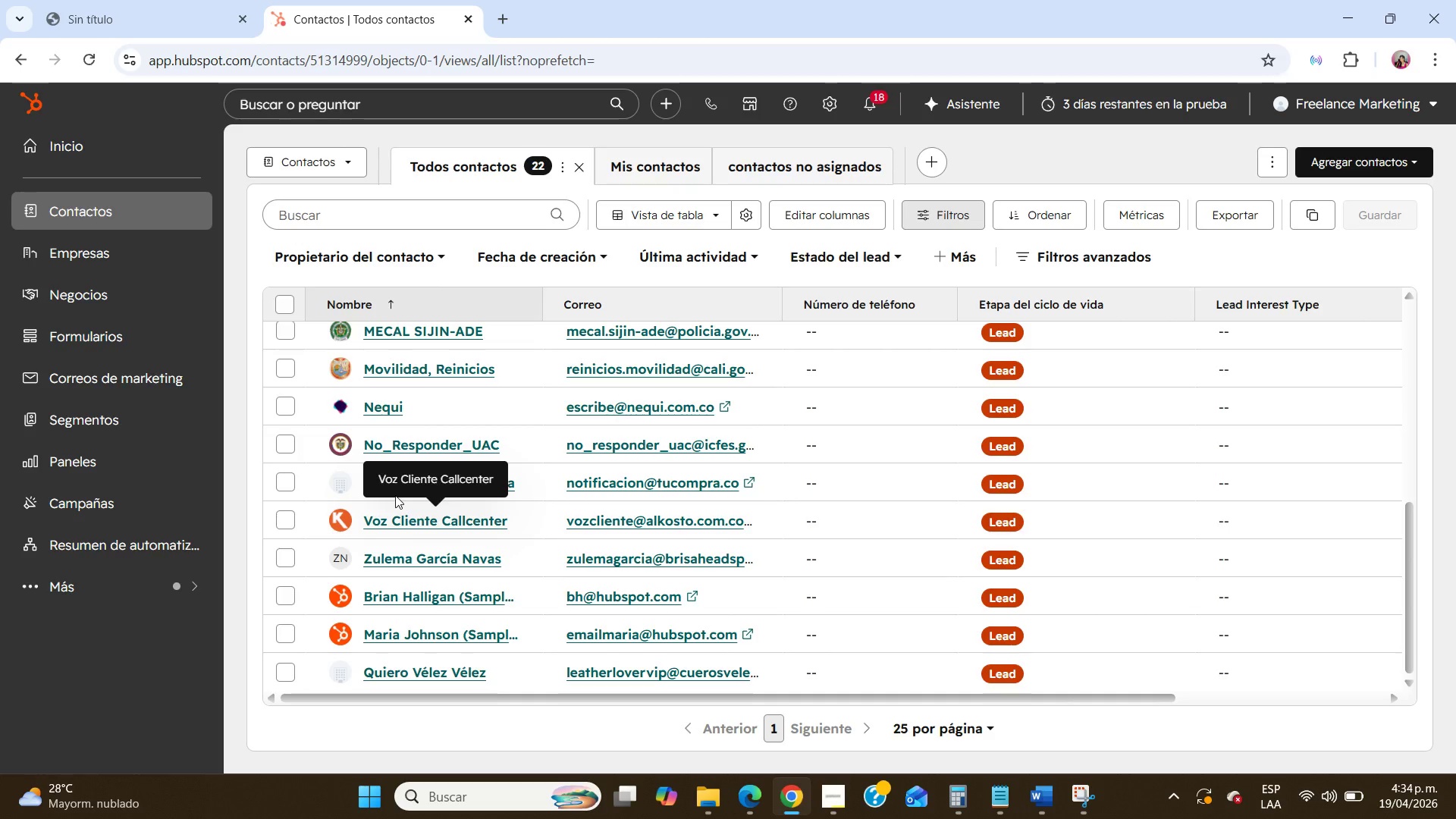 
wait(16.97)
 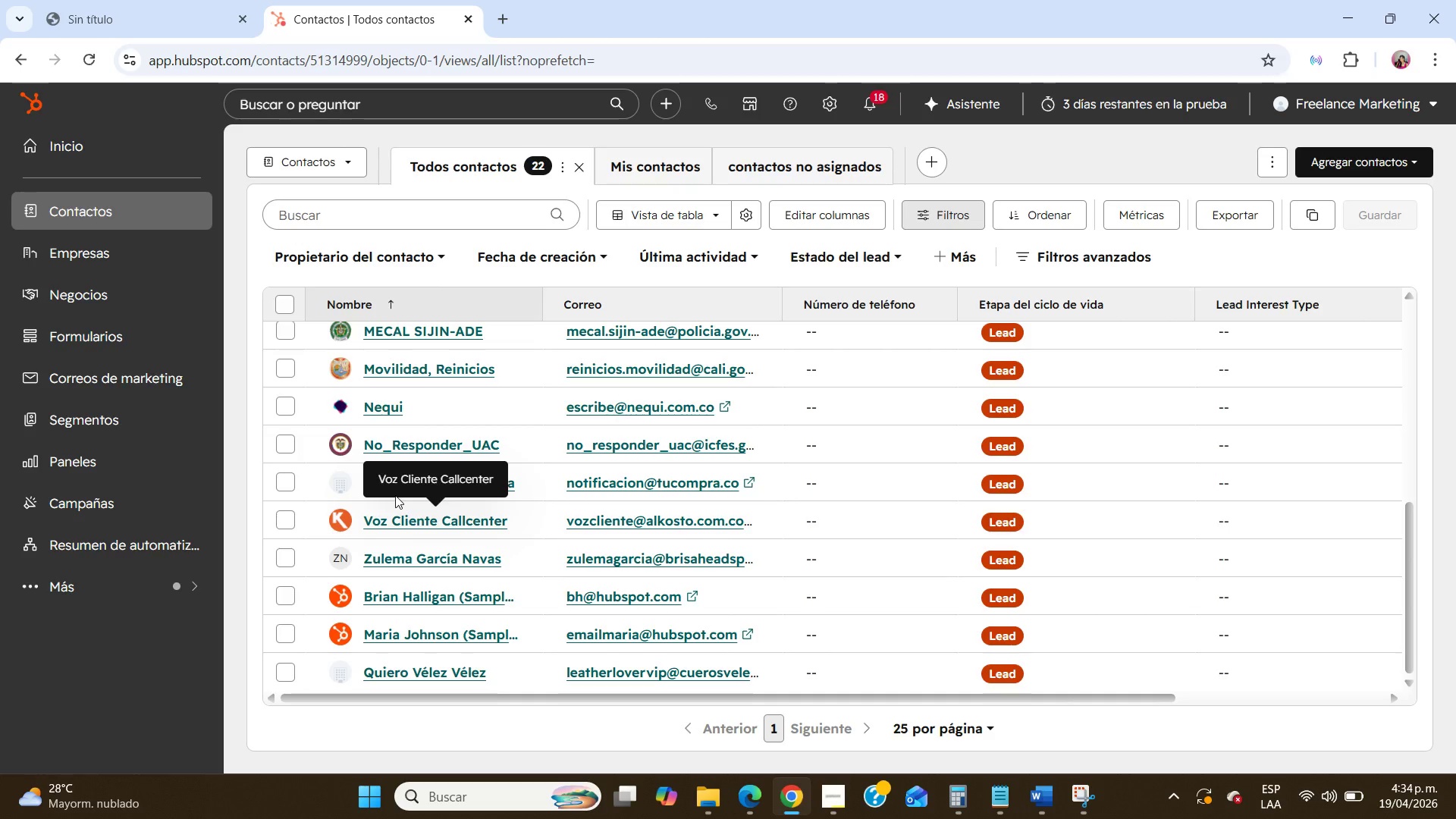 
scroll: coordinate [410, 375], scroll_direction: down, amount: 2.0
 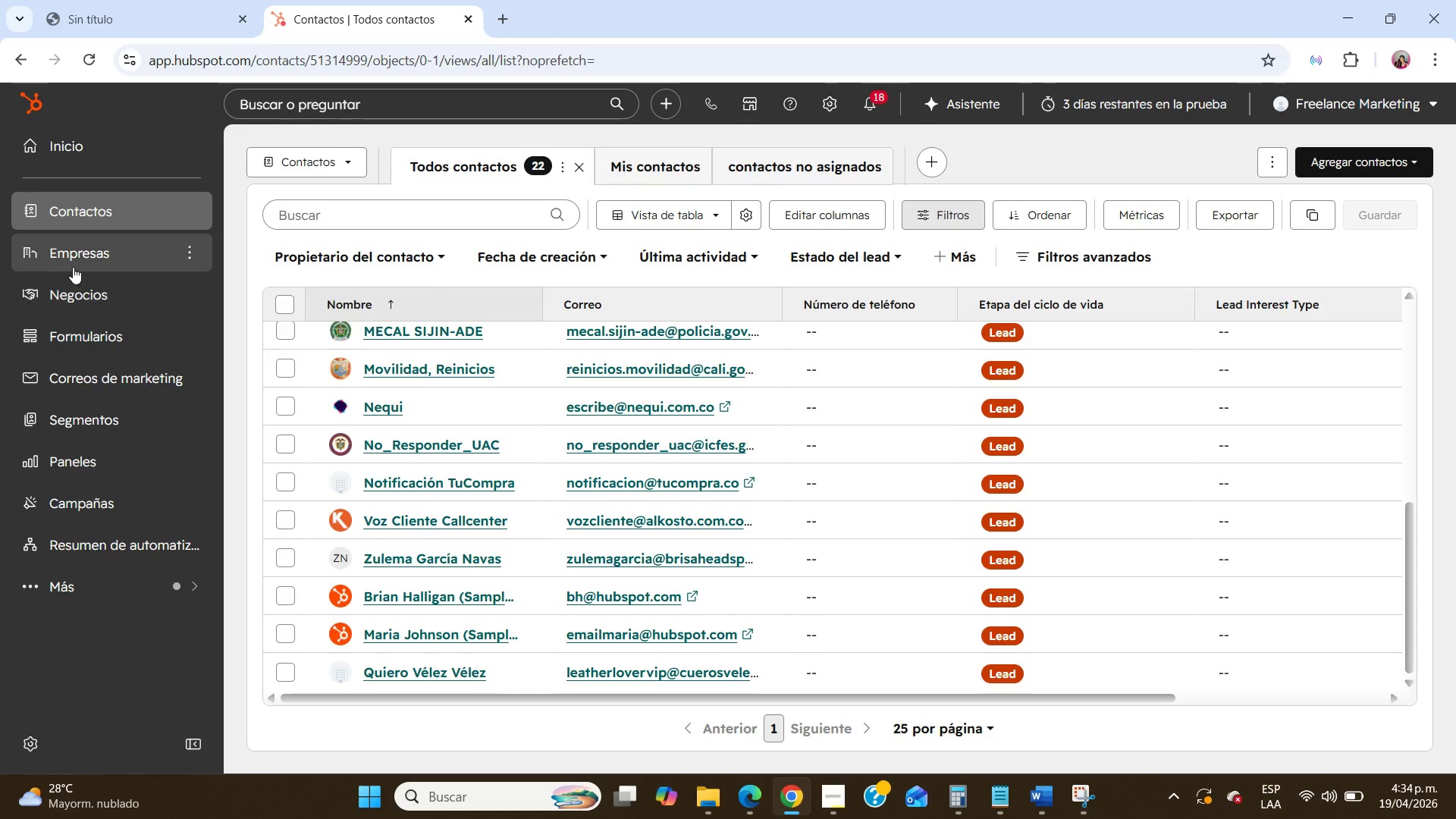 
left_click([72, 258])
 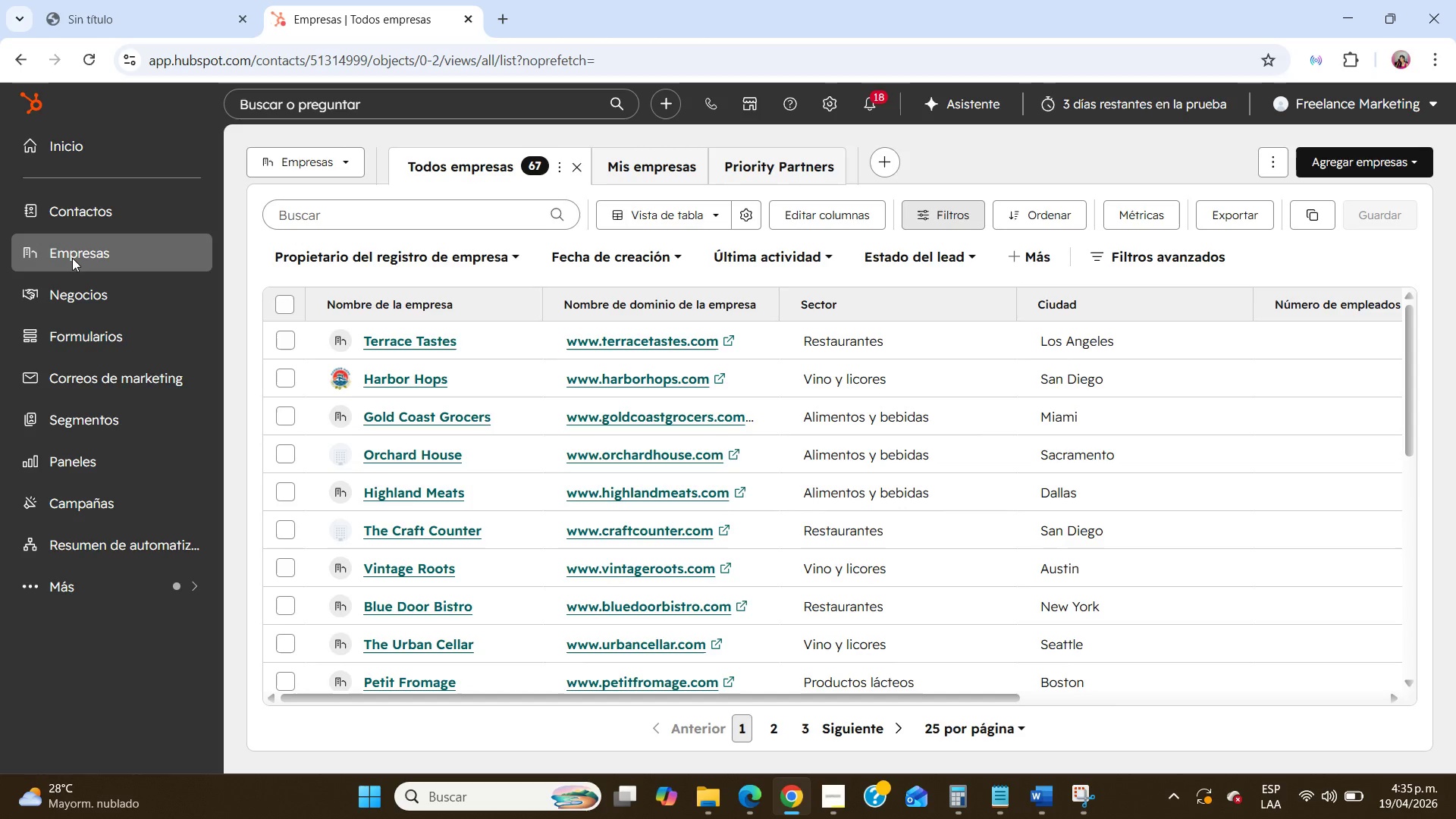 
wait(52.58)
 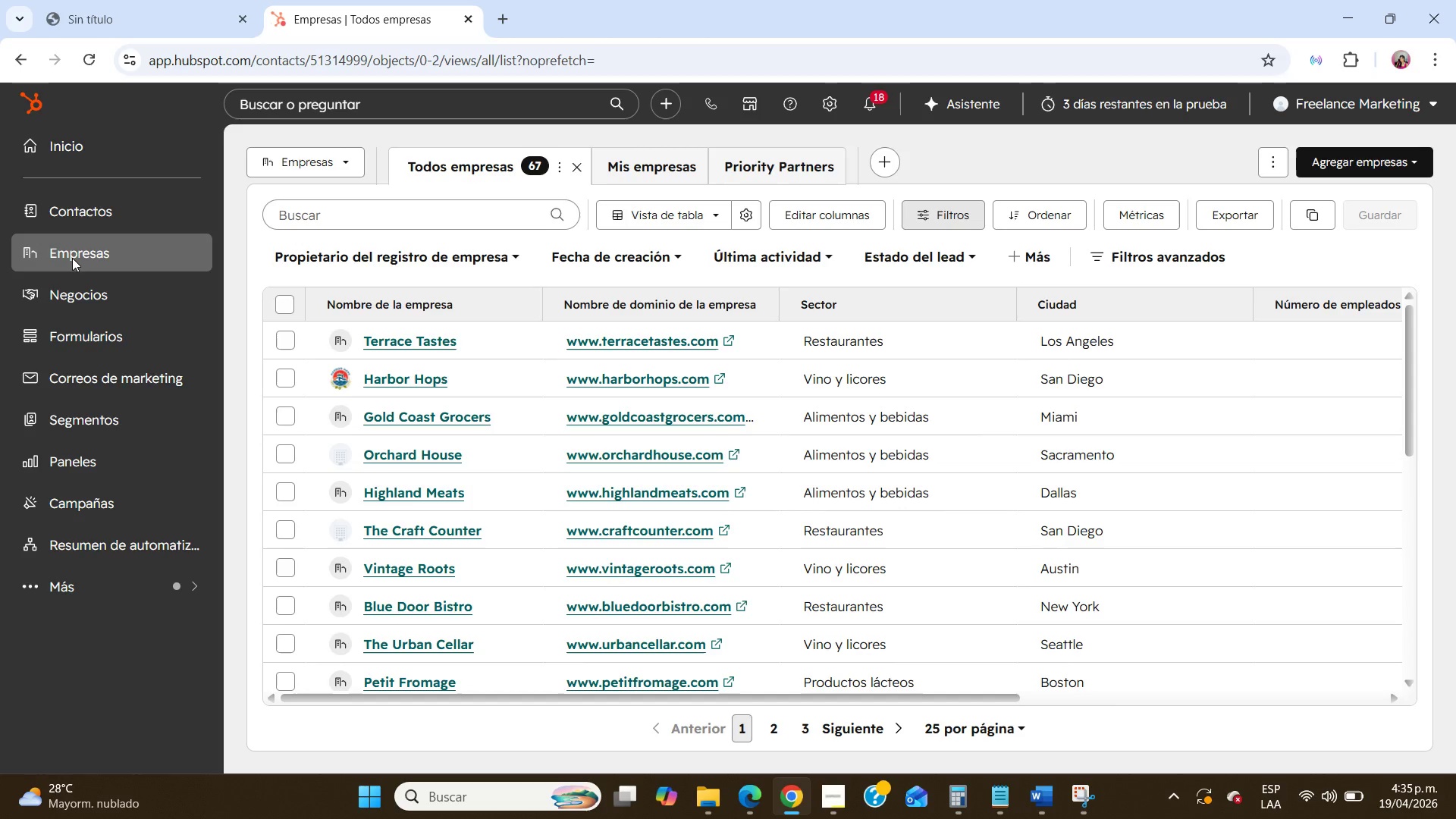 
scroll: coordinate [701, 397], scroll_direction: down, amount: 6.0
 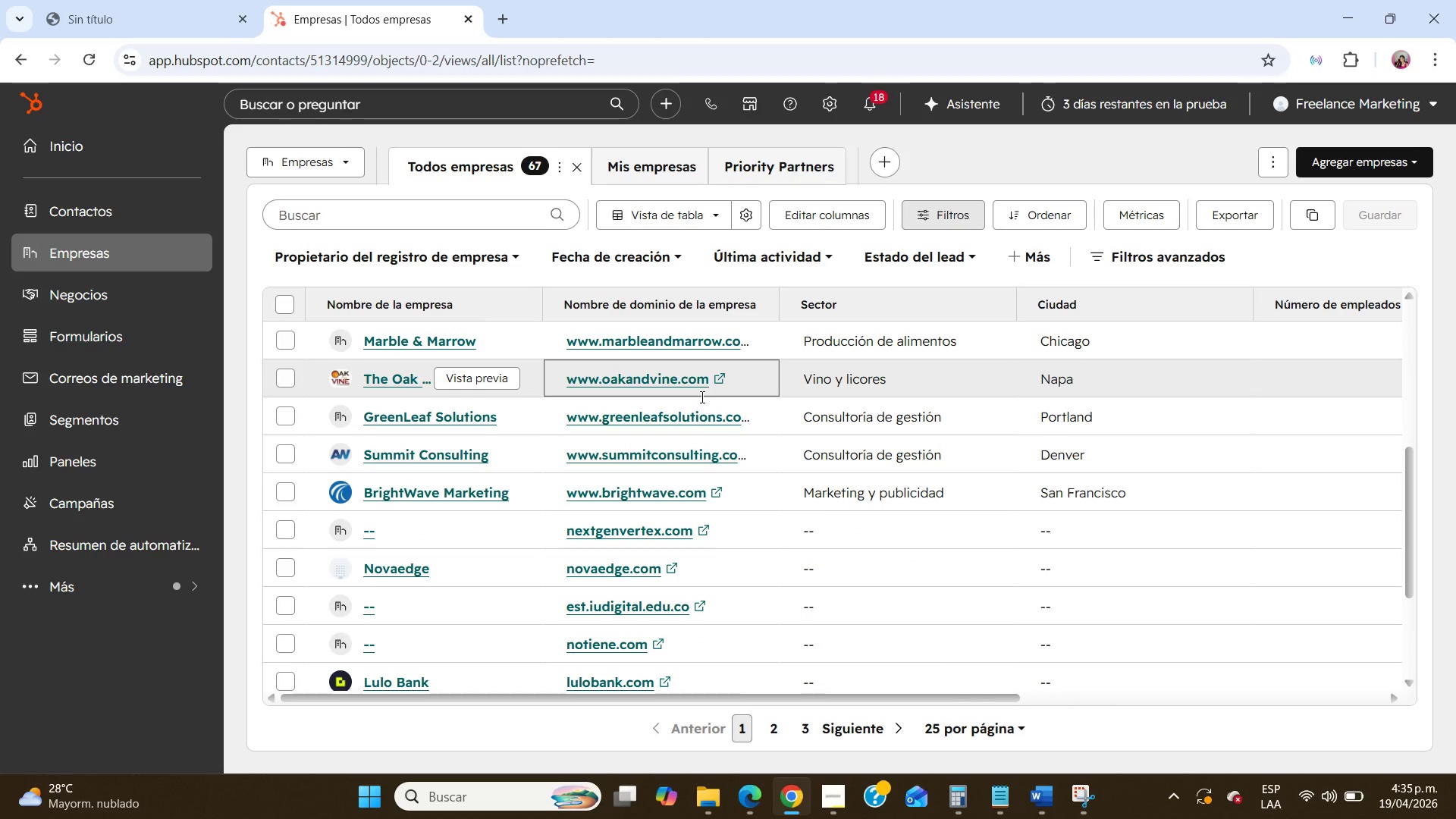 
wait(30.02)
 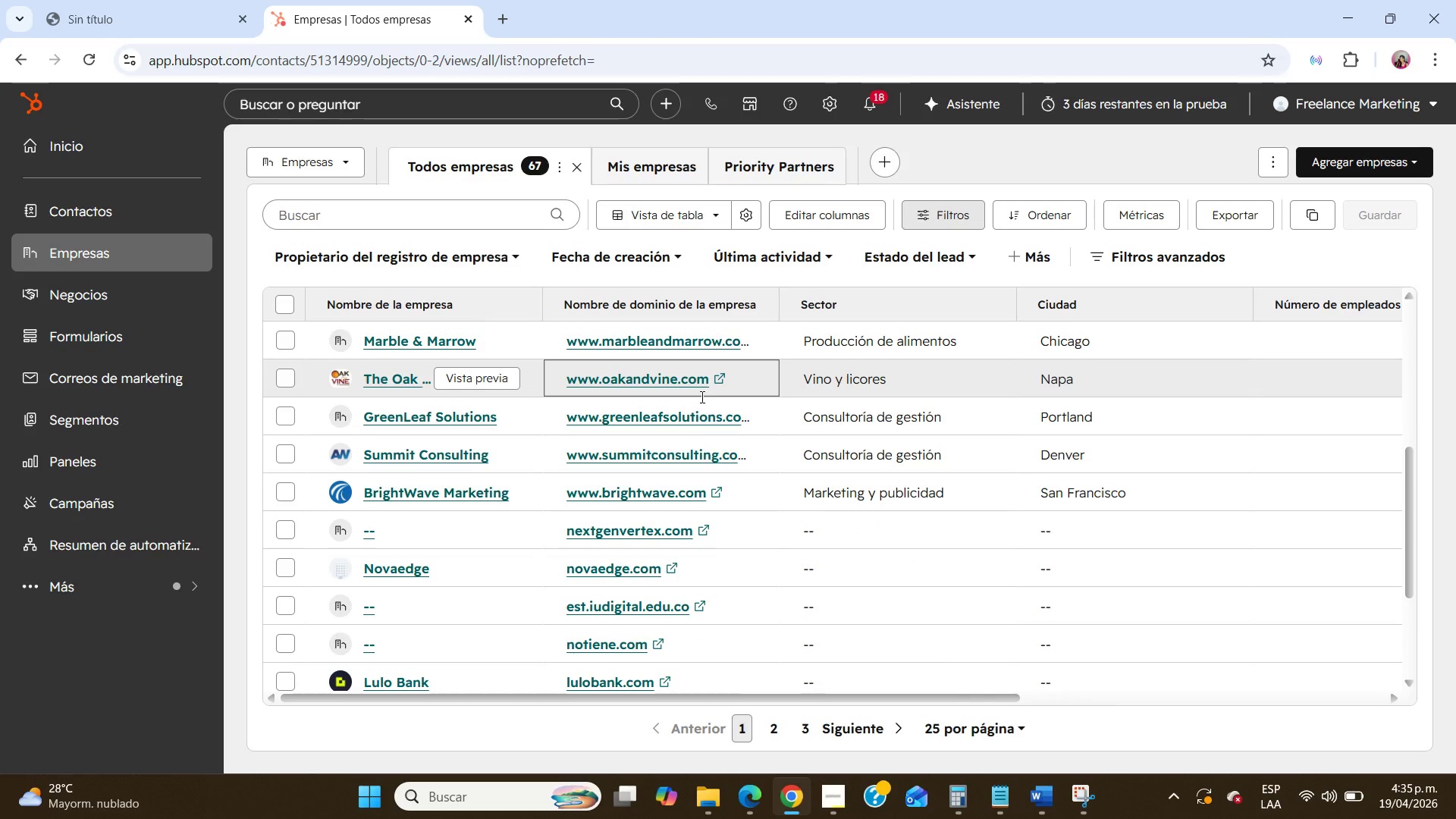 
scroll: coordinate [762, 514], scroll_direction: down, amount: 3.0
 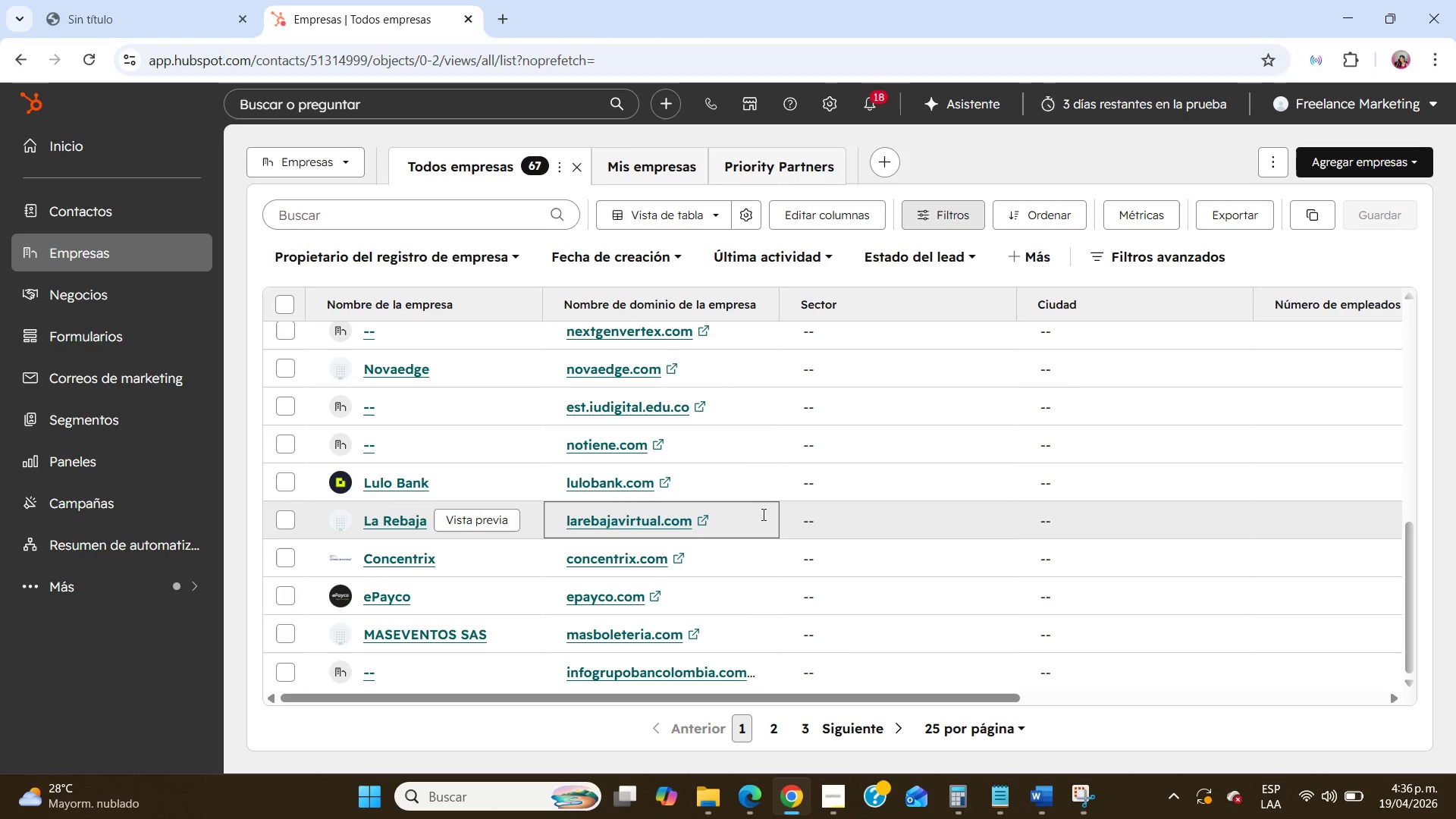 
wait(49.24)
 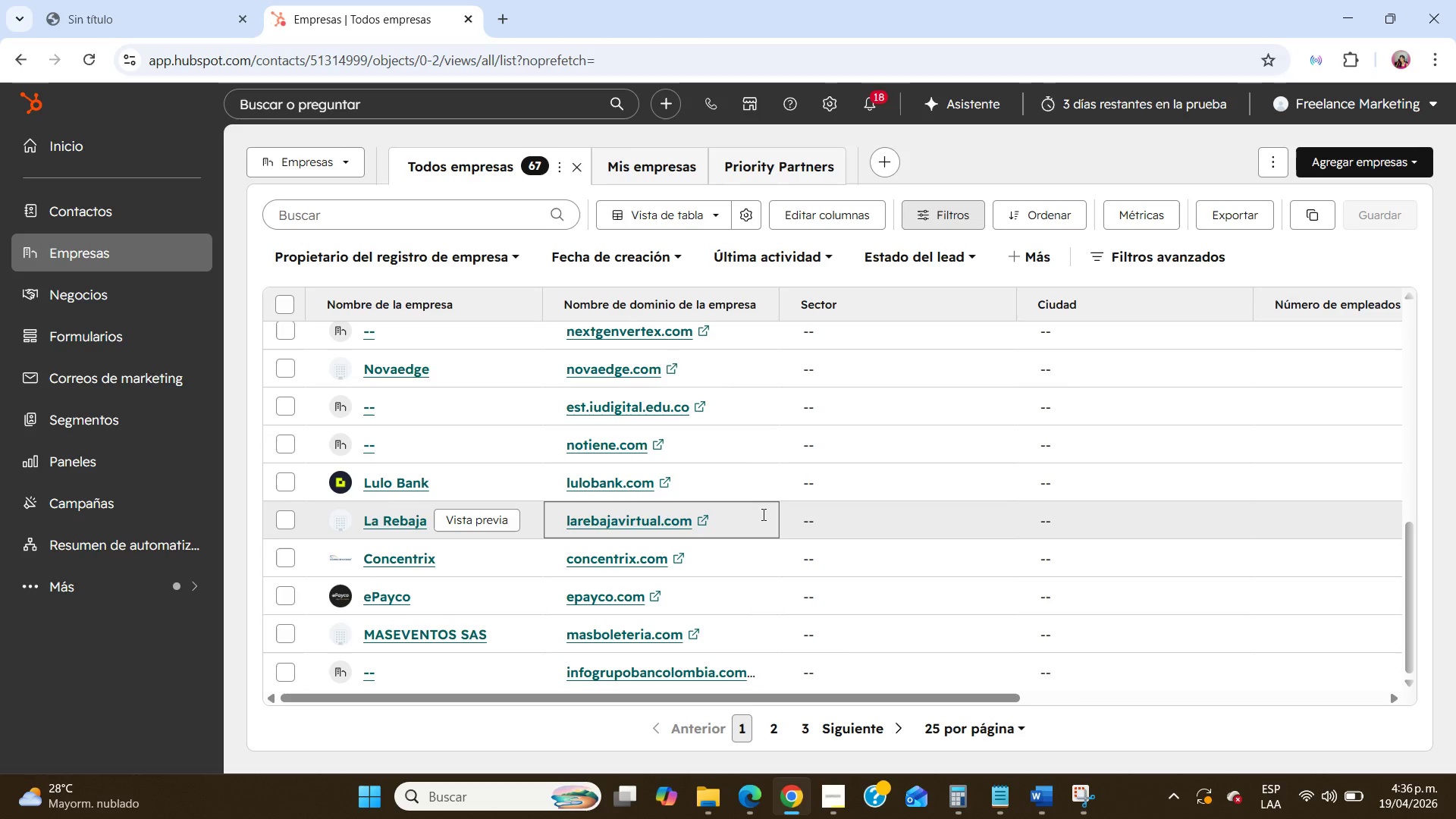 
scroll: coordinate [762, 514], scroll_direction: up, amount: 5.0
 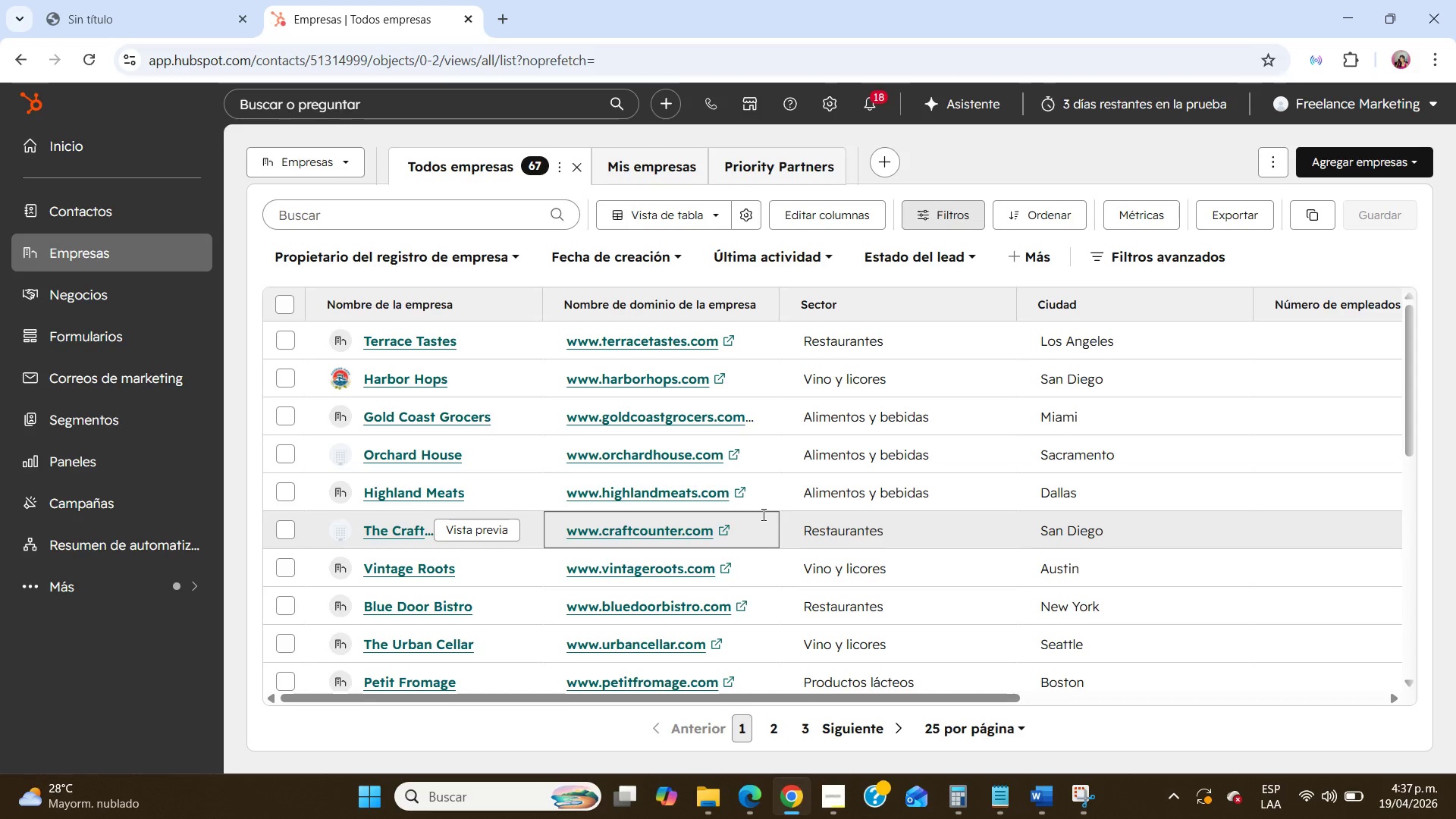 
wait(29.93)
 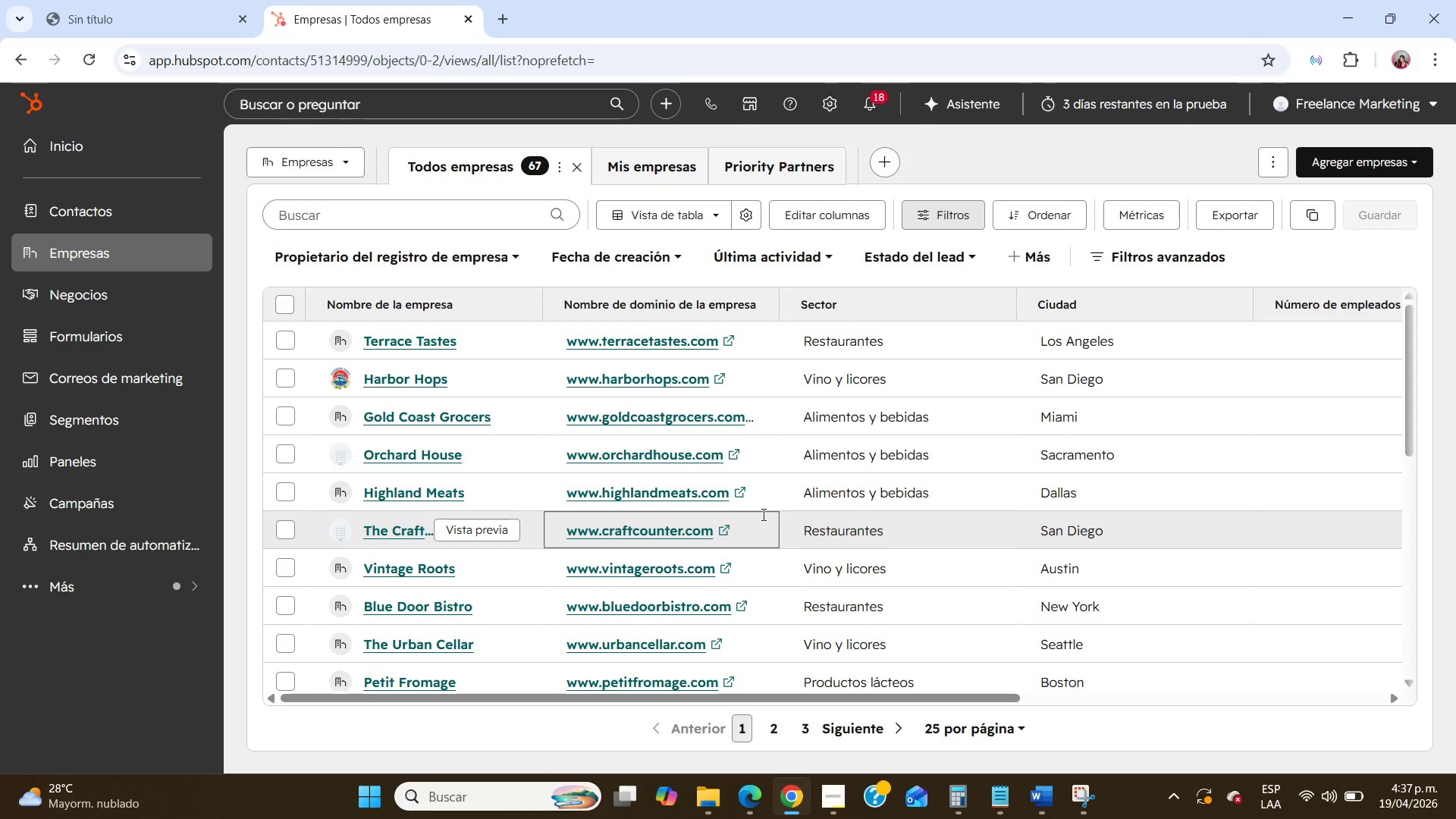 
scroll: coordinate [474, 651], scroll_direction: down, amount: 2.0
 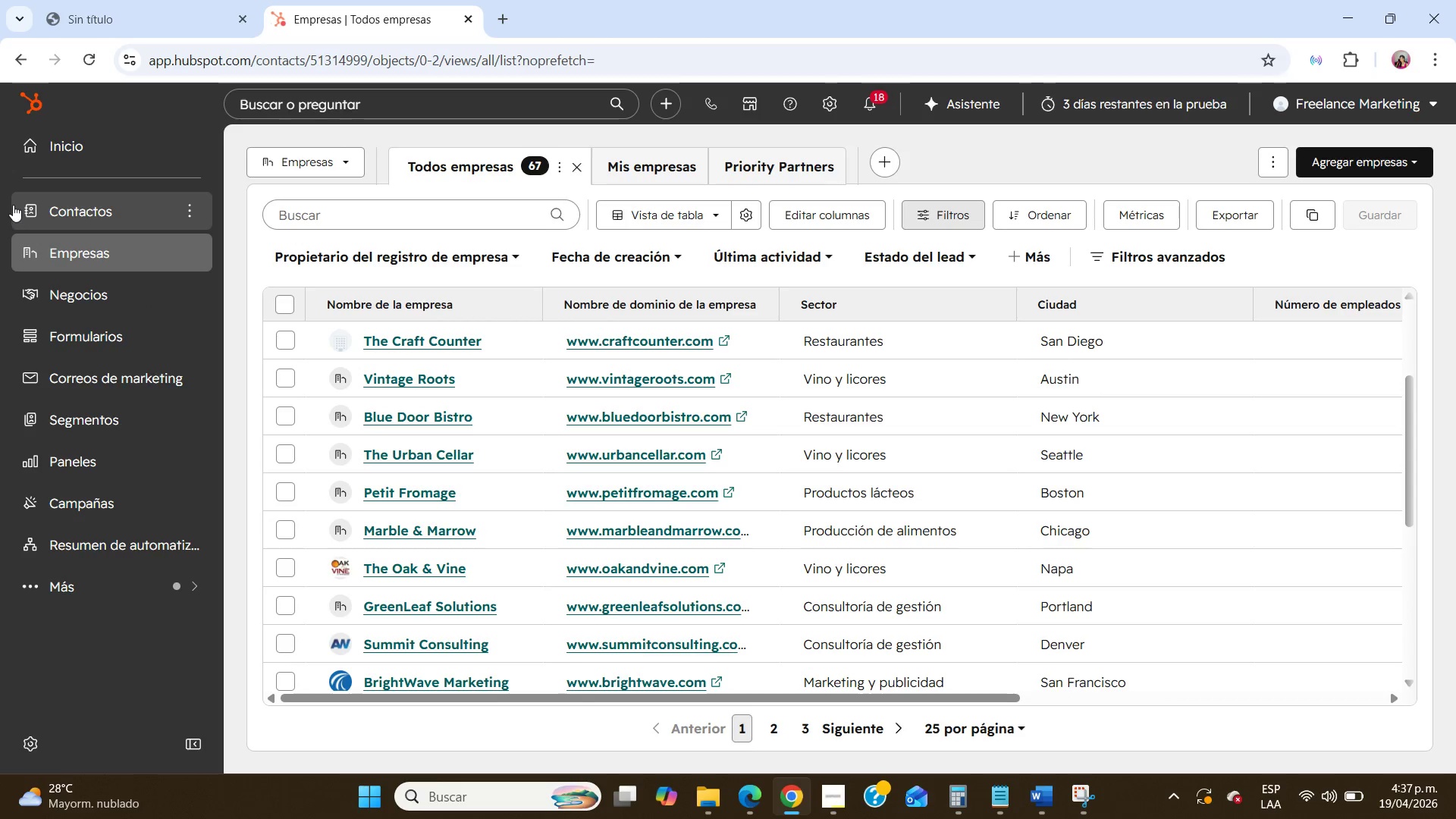 
left_click([14, 205])
 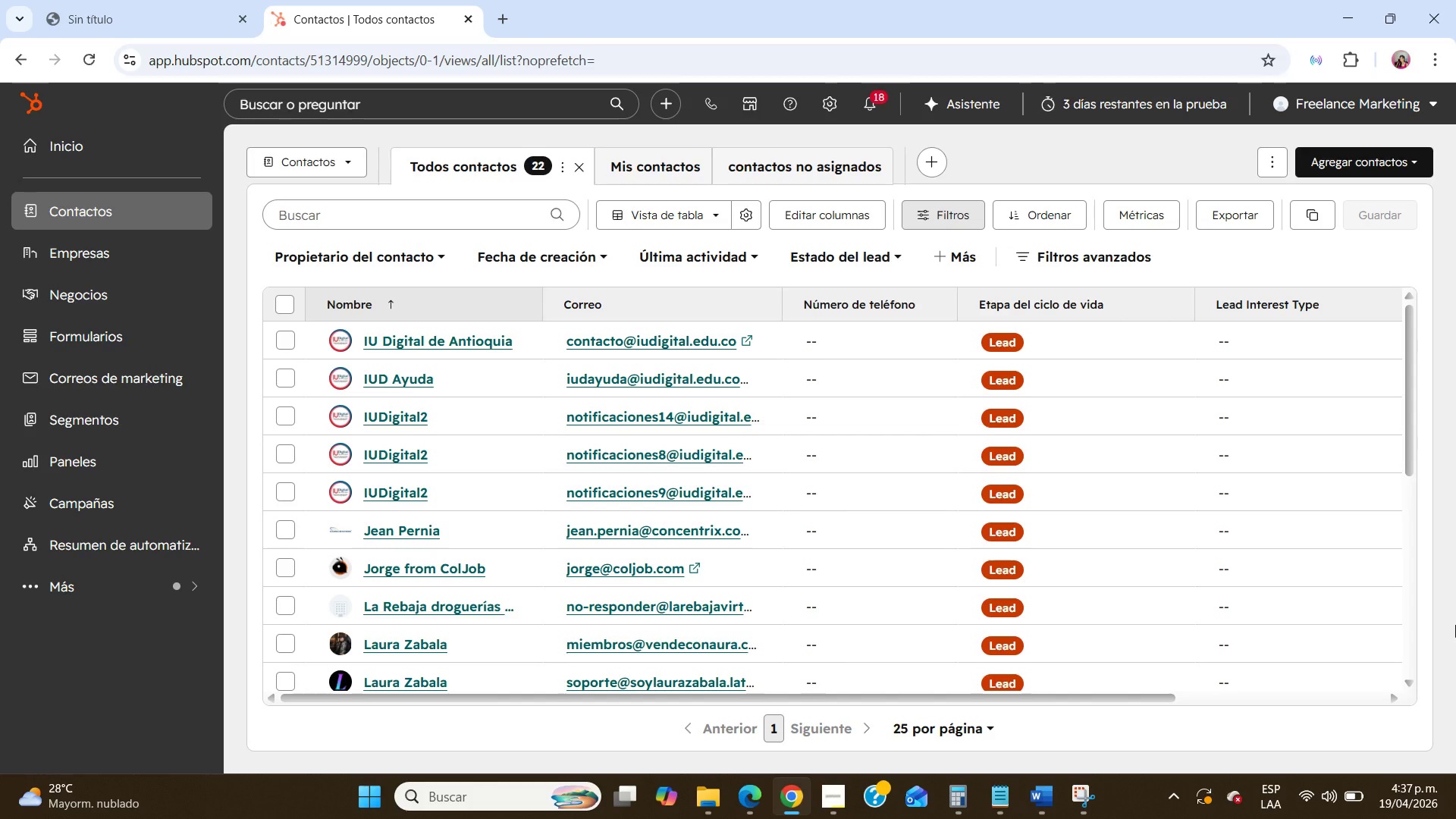 
wait(48.39)
 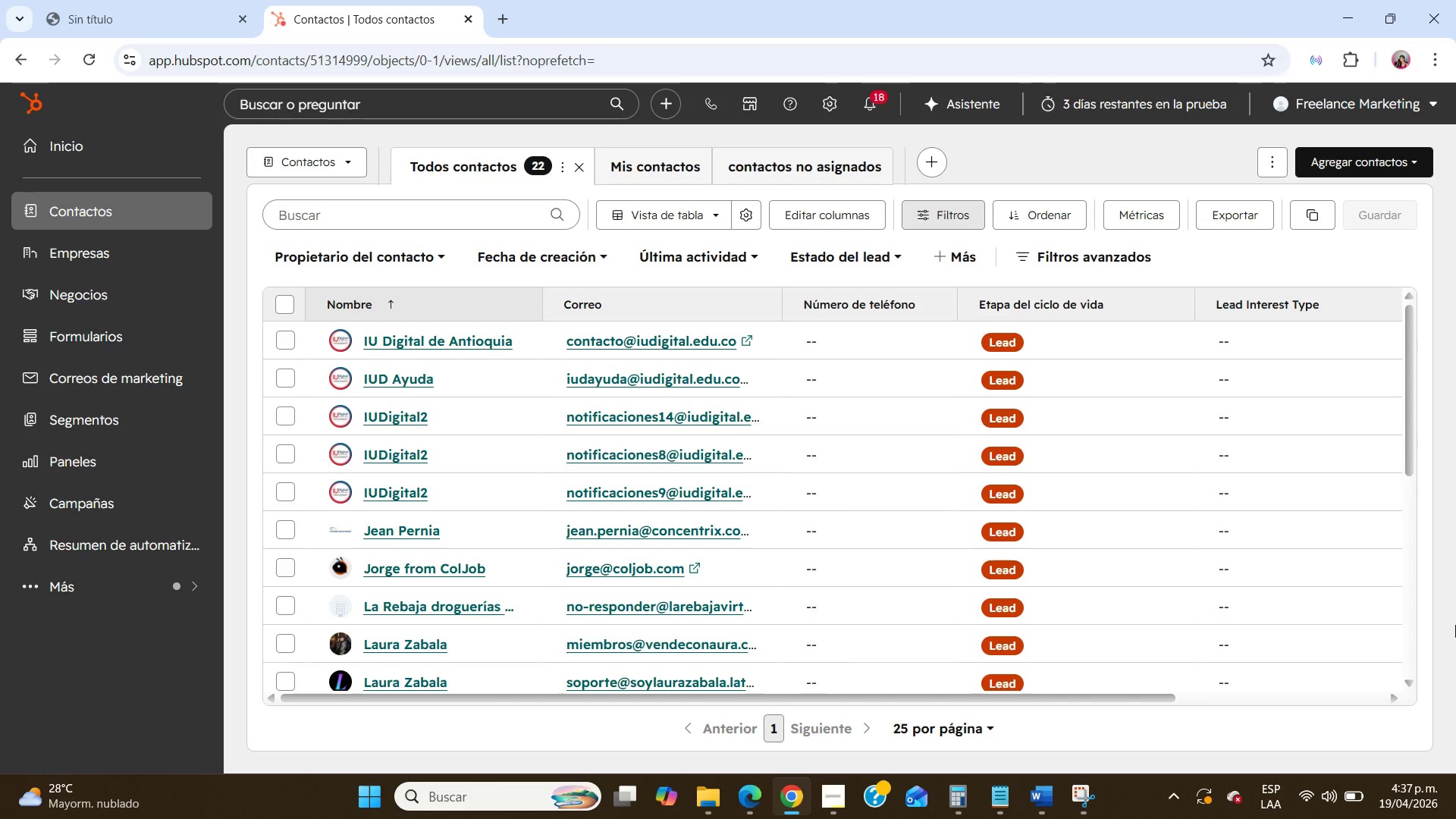 
scroll: coordinate [1455, 544], scroll_direction: down, amount: 1.0
 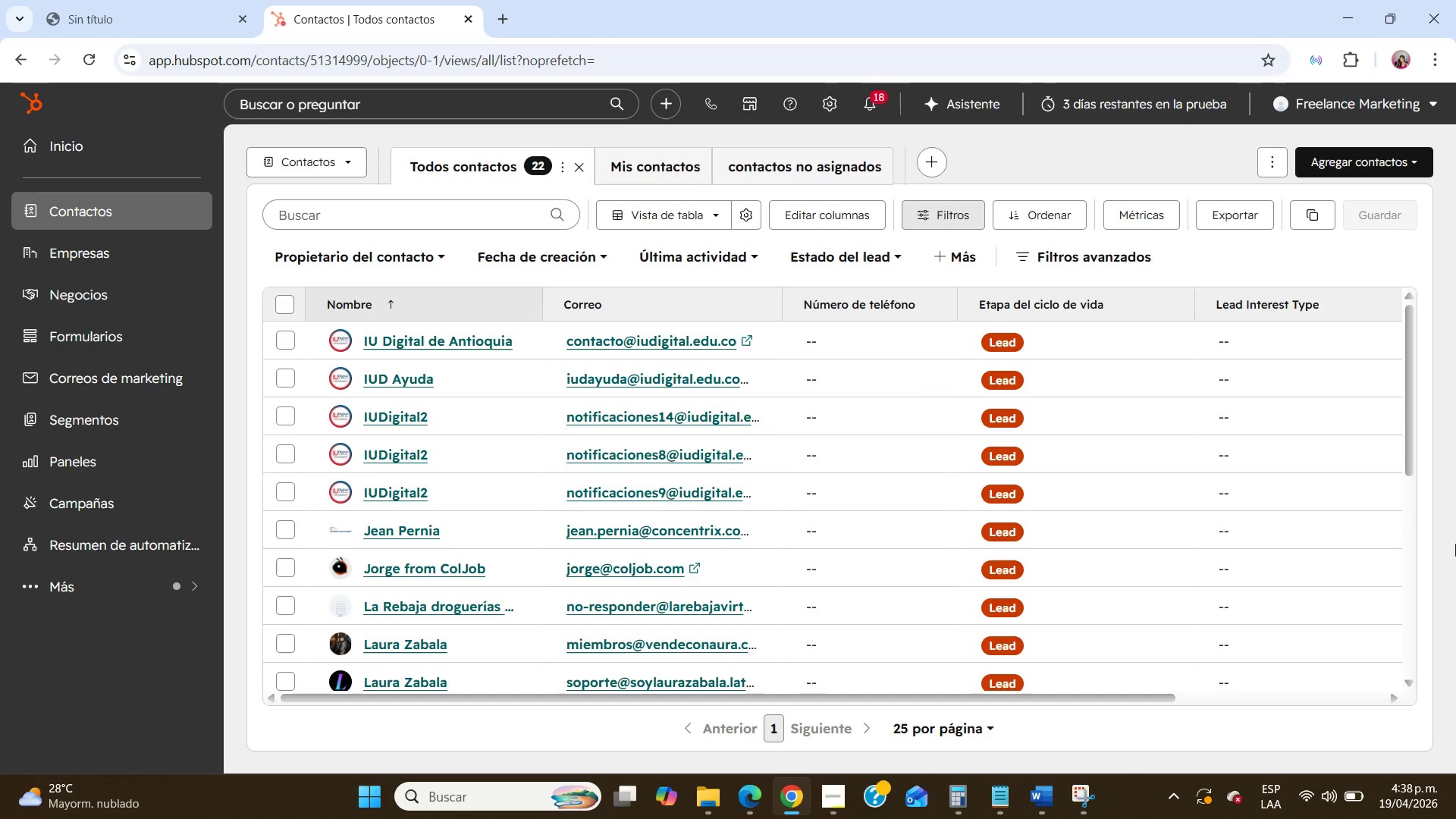 
wait(12.17)
 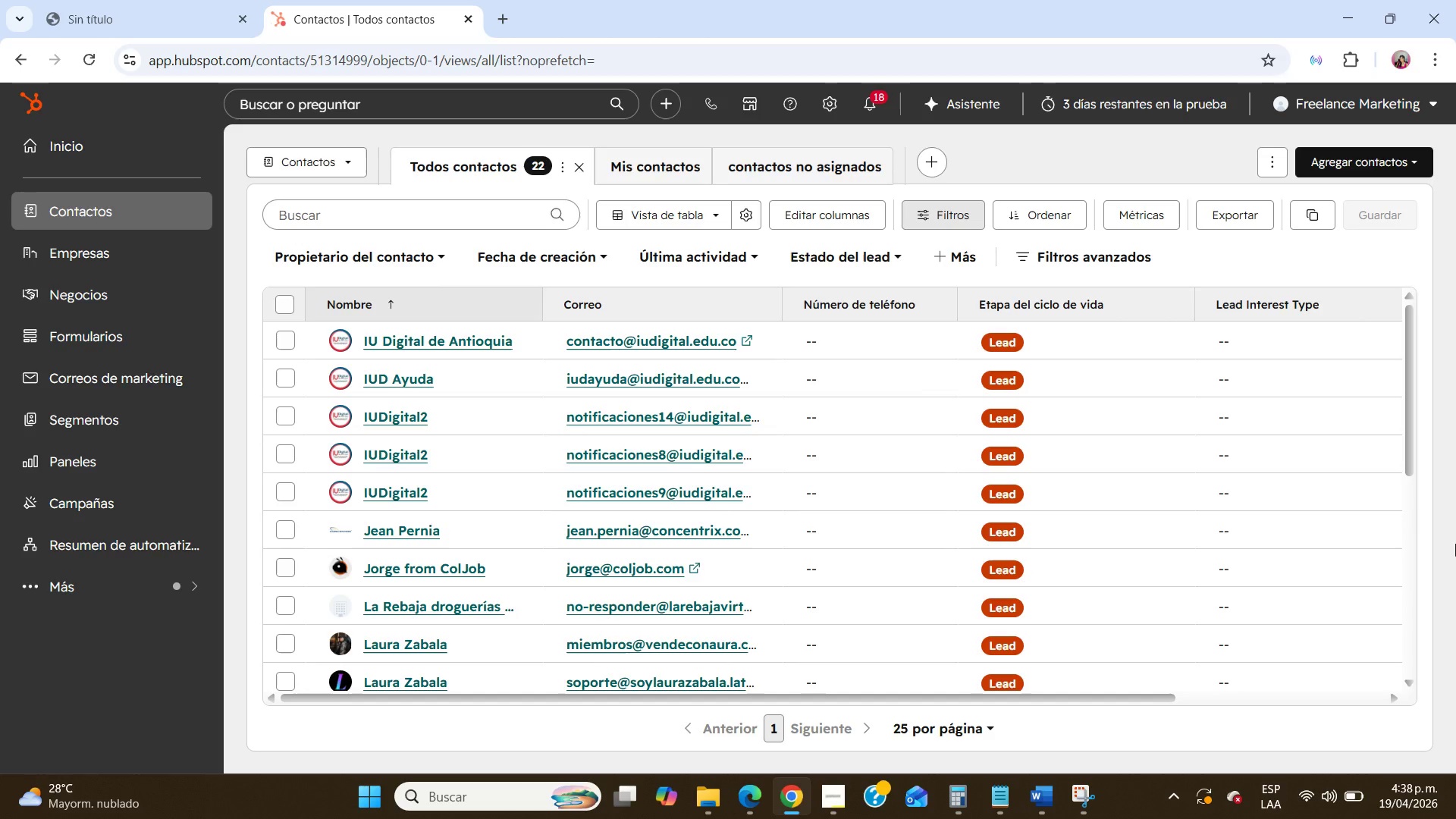 
scroll: coordinate [1186, 488], scroll_direction: down, amount: 14.0
 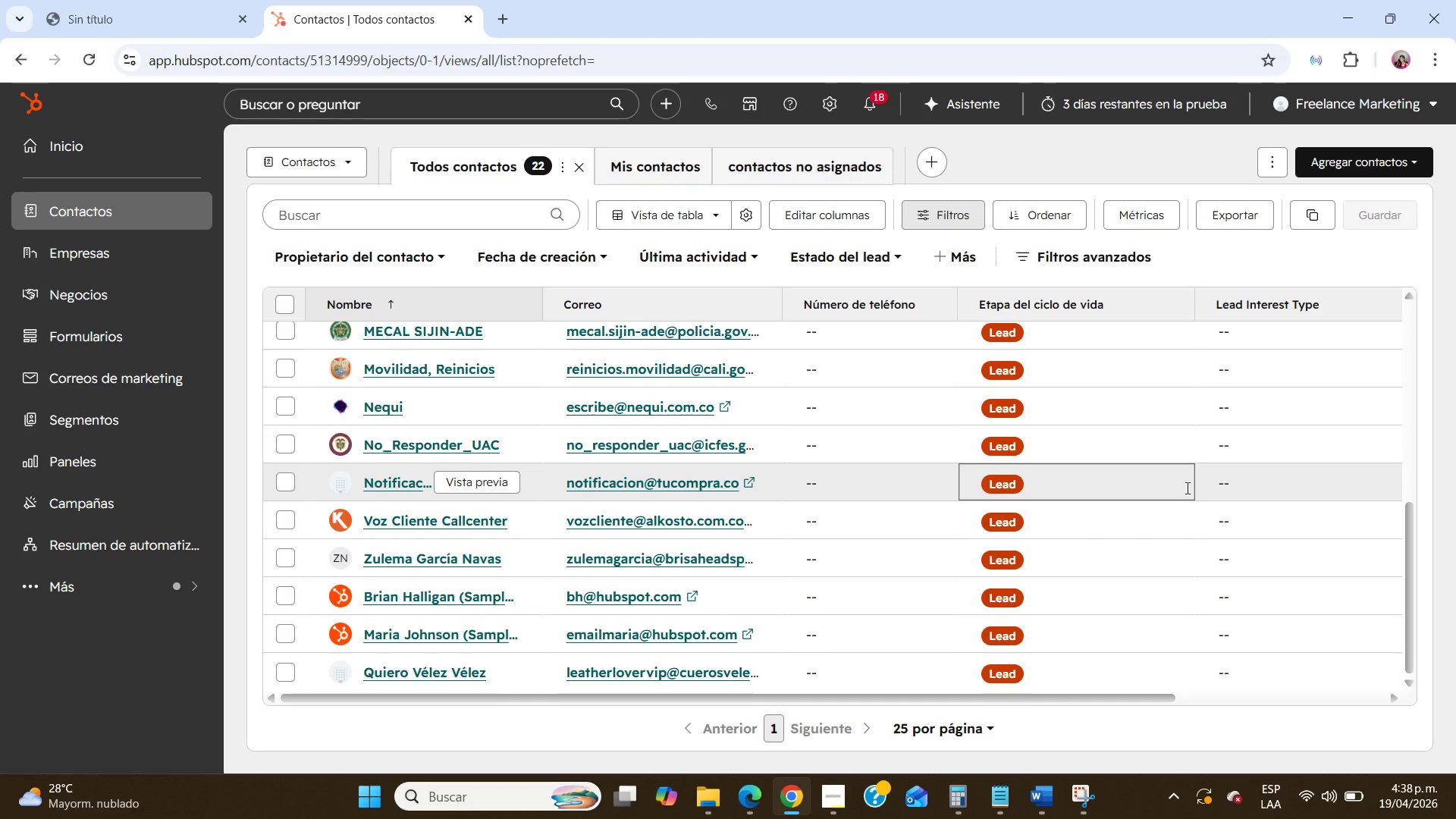 
wait(26.37)
 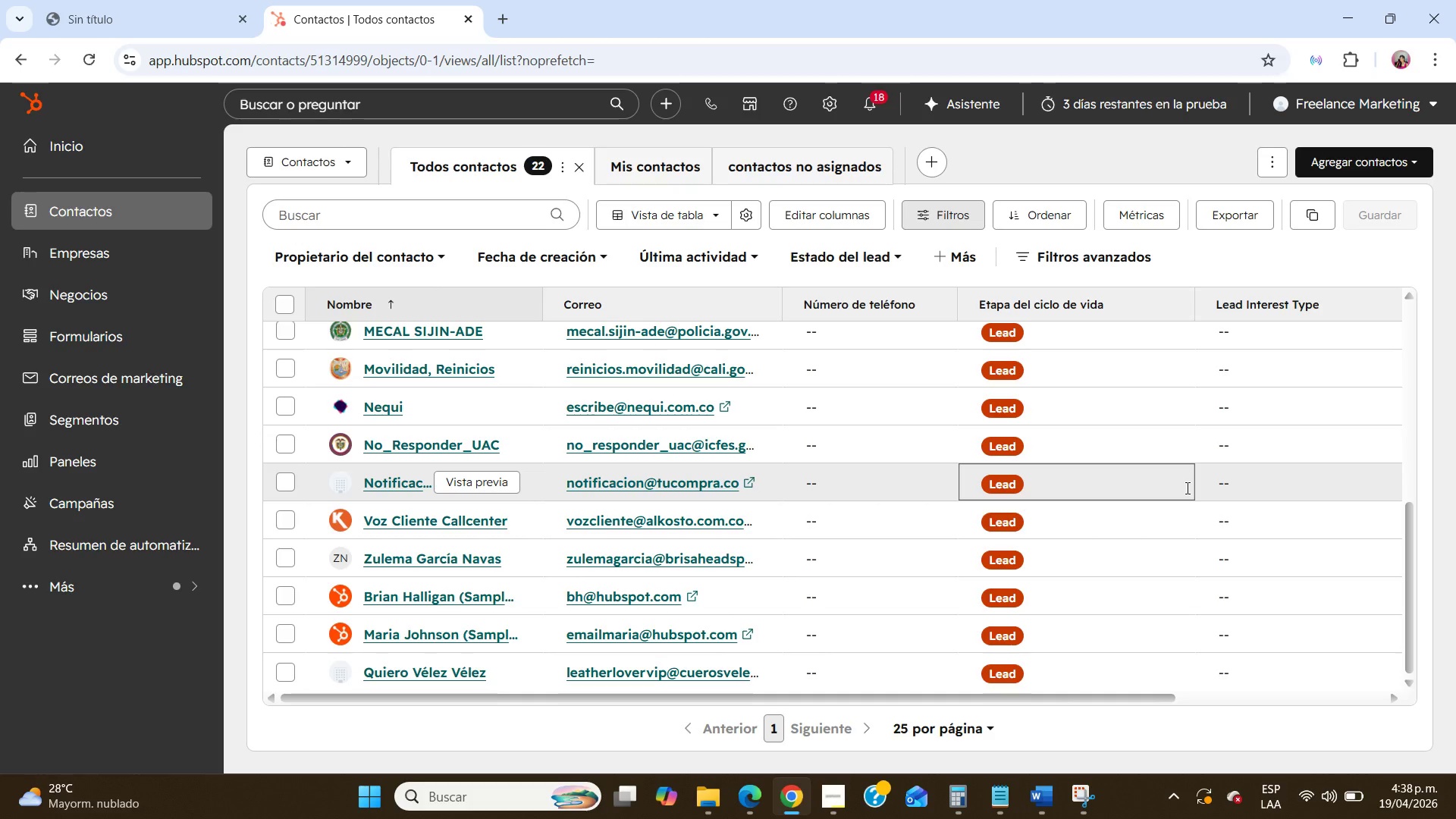 
left_click([837, 811])